 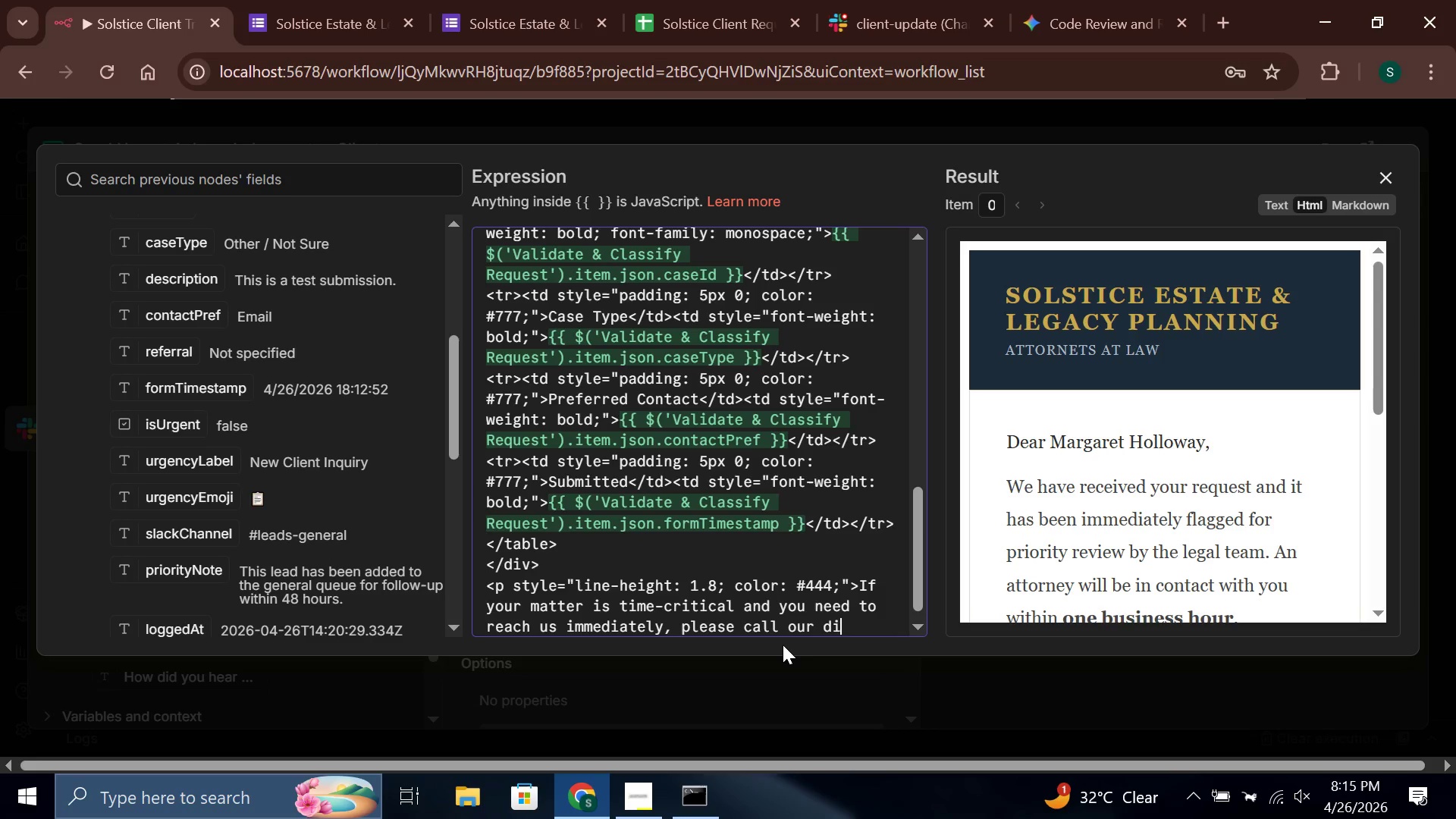 
hold_key(key=ShiftLeft, duration=0.33)
 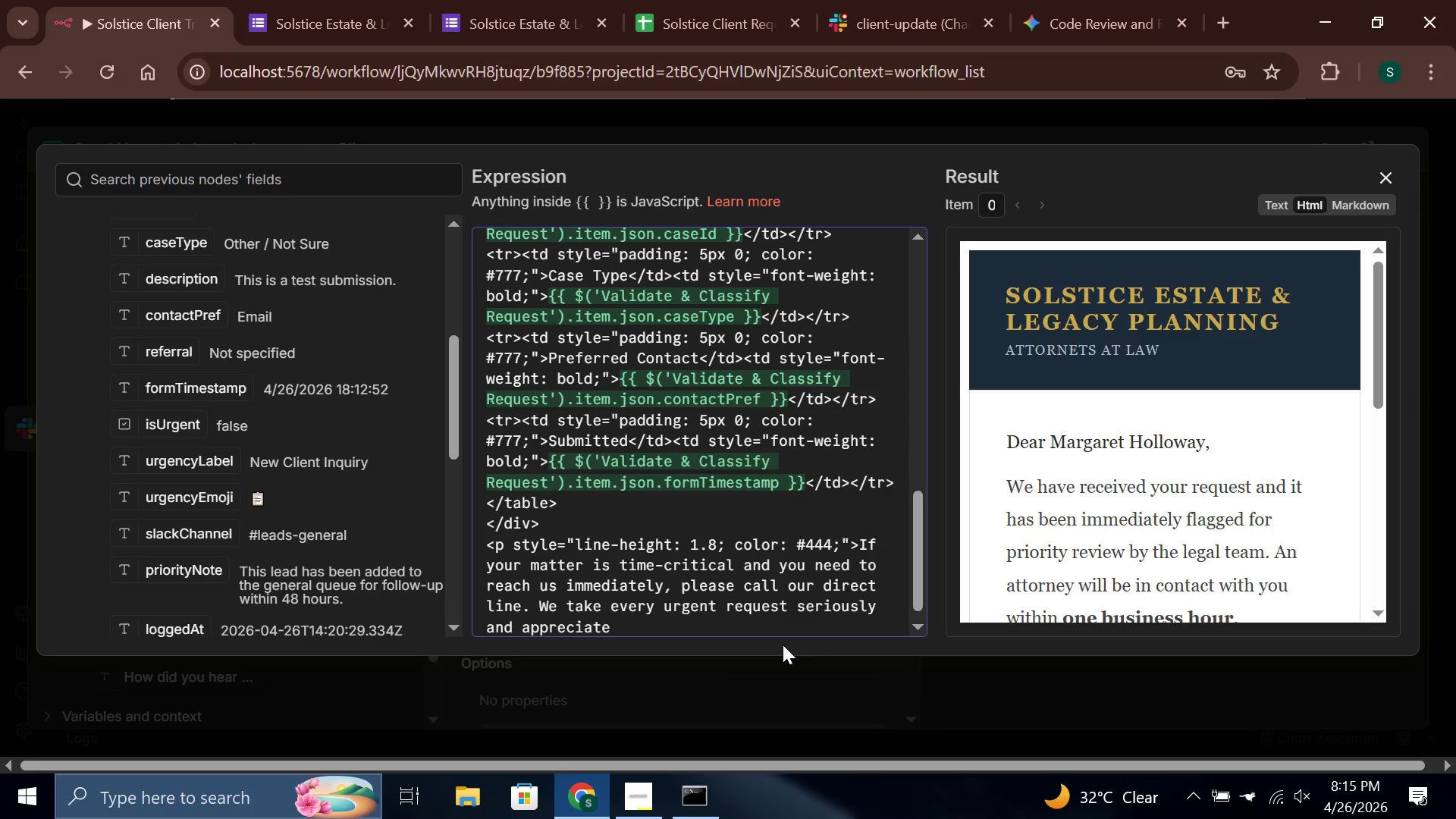 
wait(22.83)
 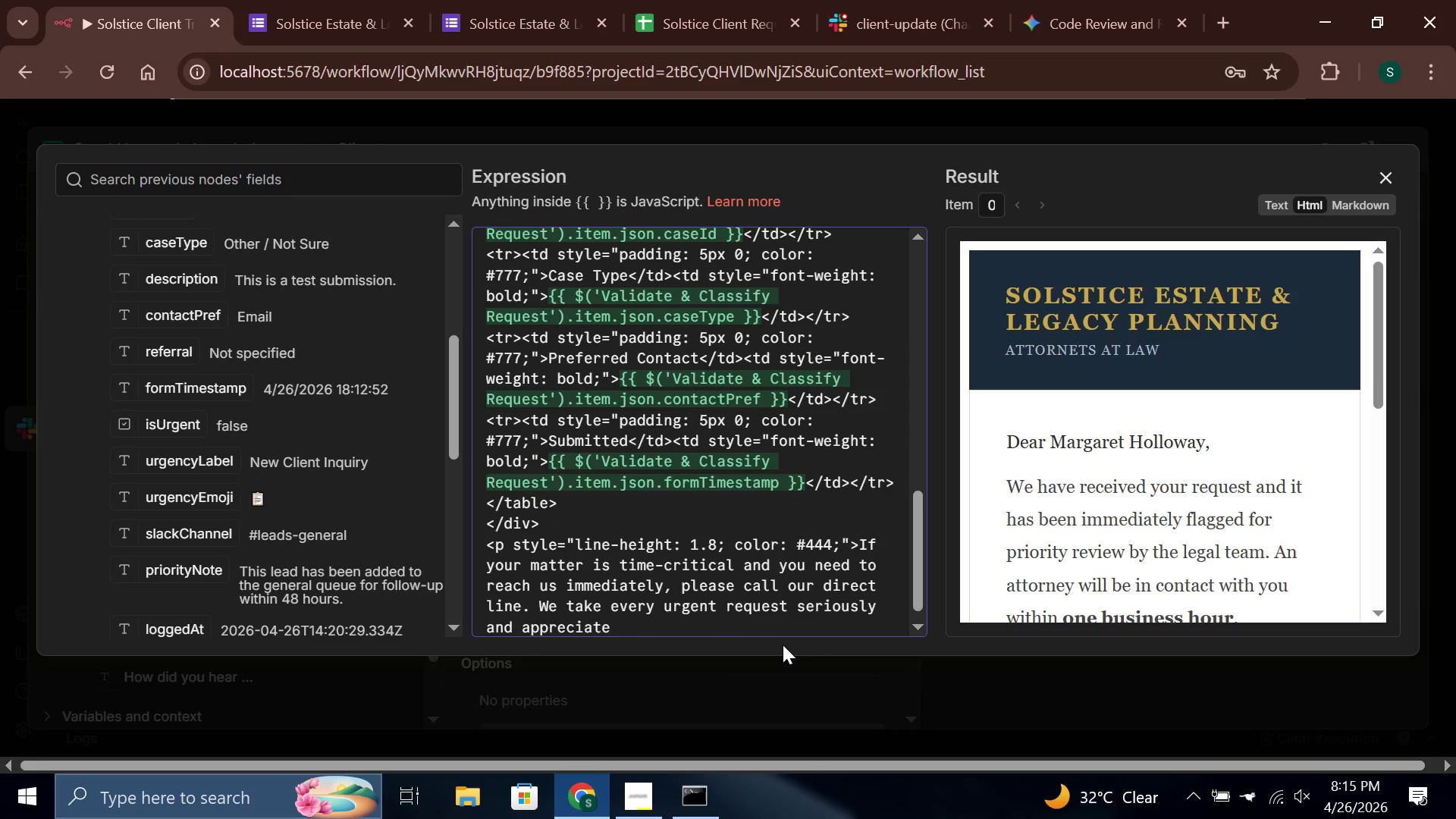 
key(Space)
 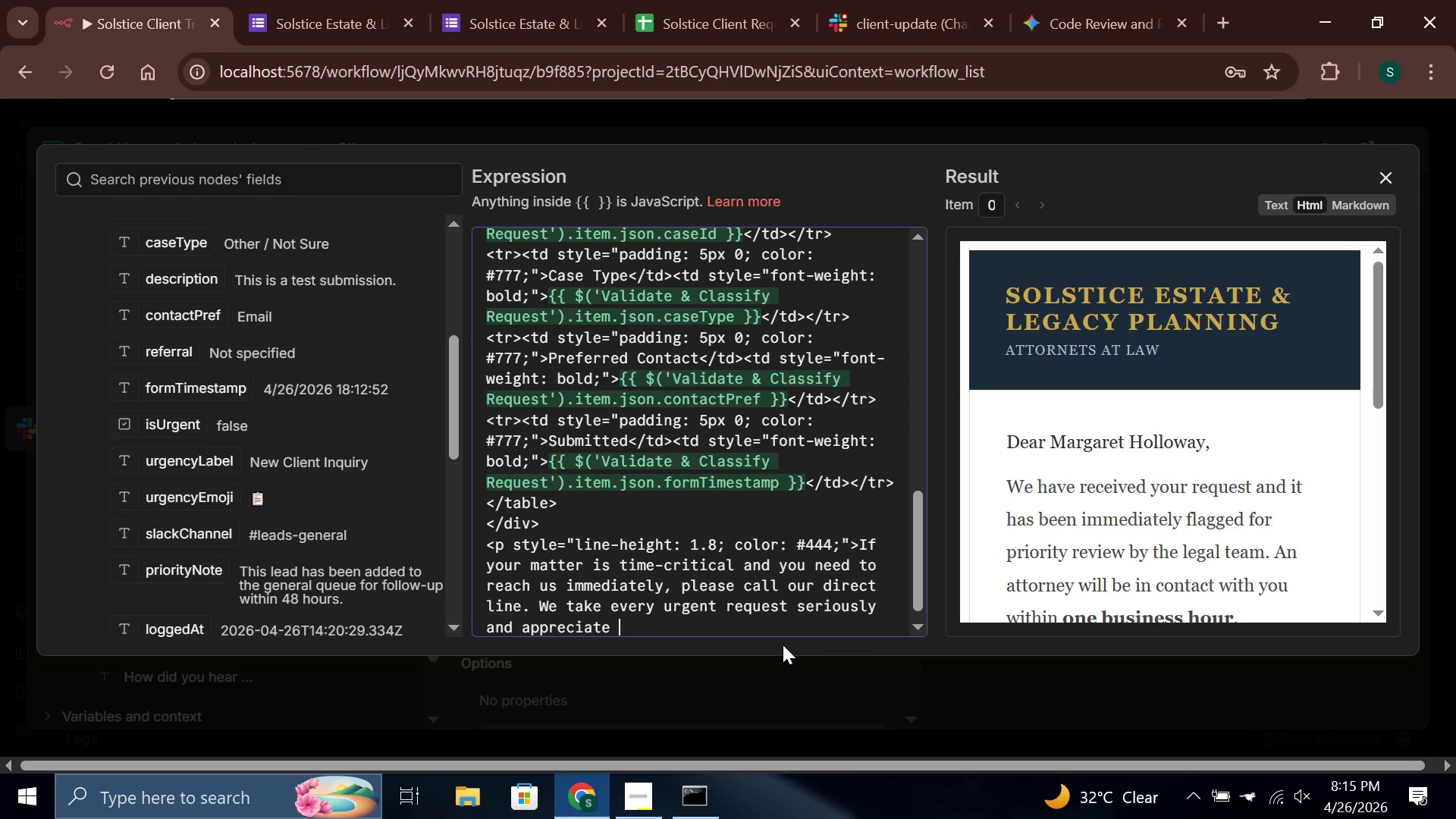 
key(U)
 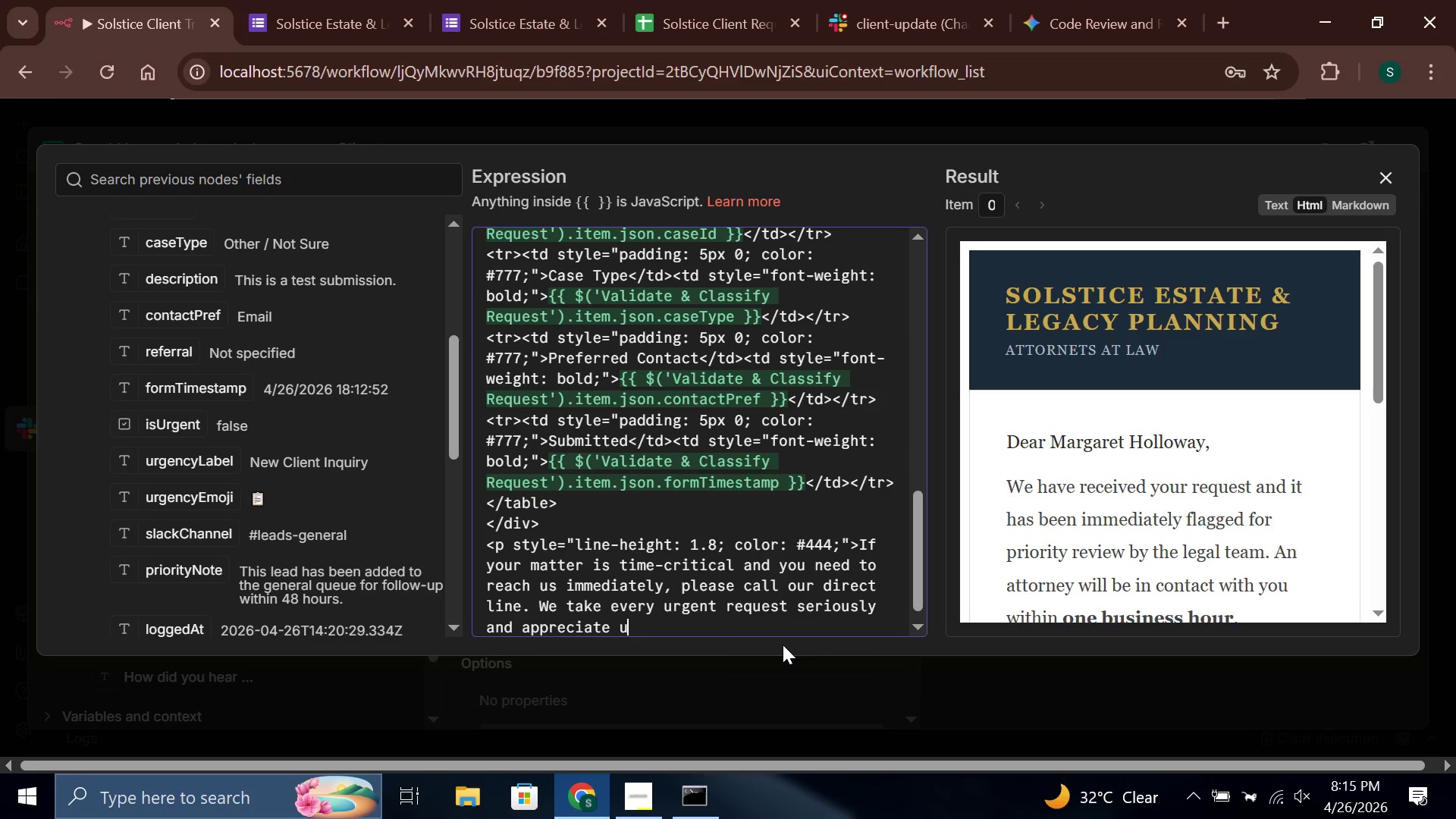 
key(Equal)
 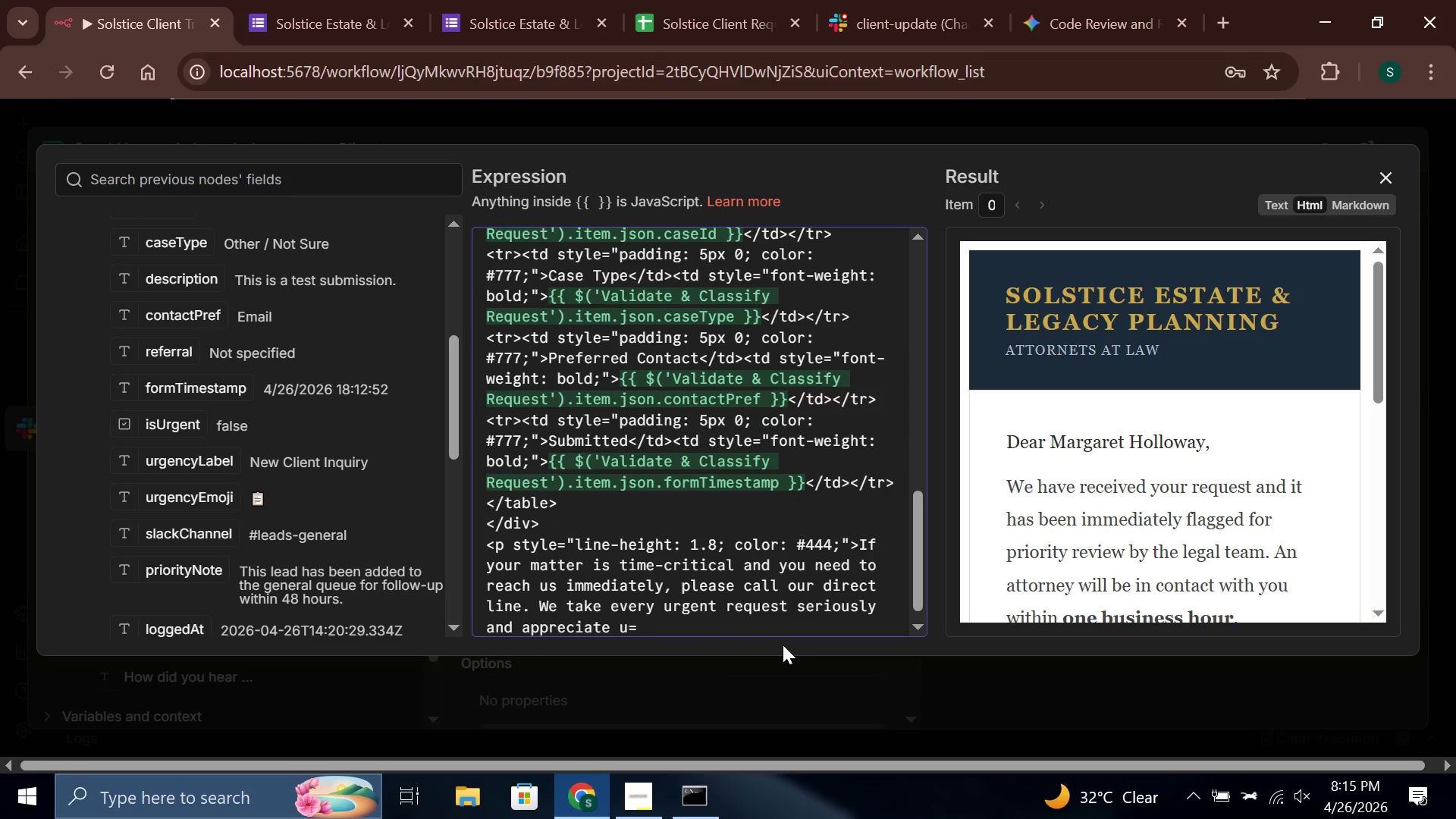 
key(Backspace)
 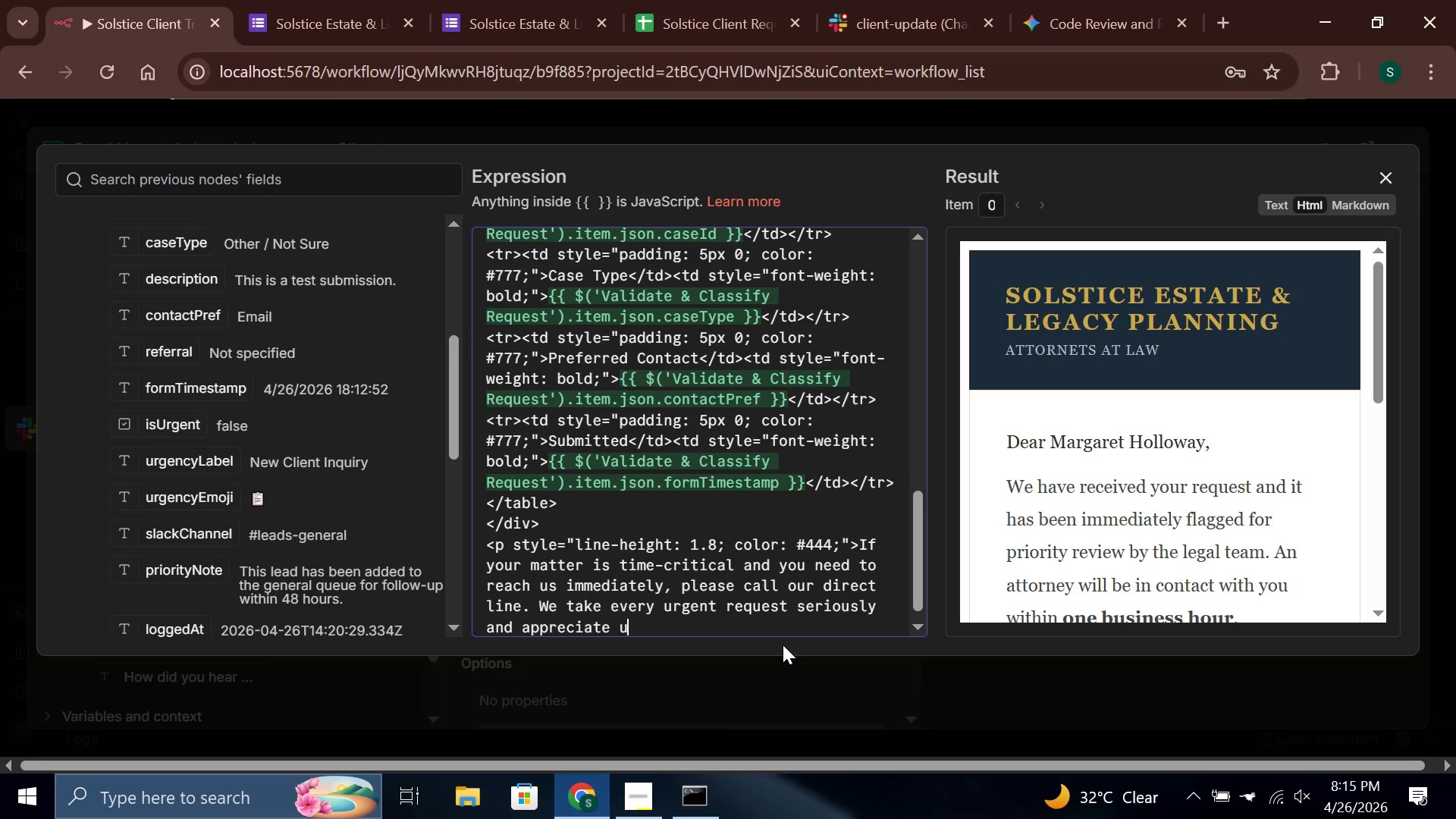 
key(Backspace)
 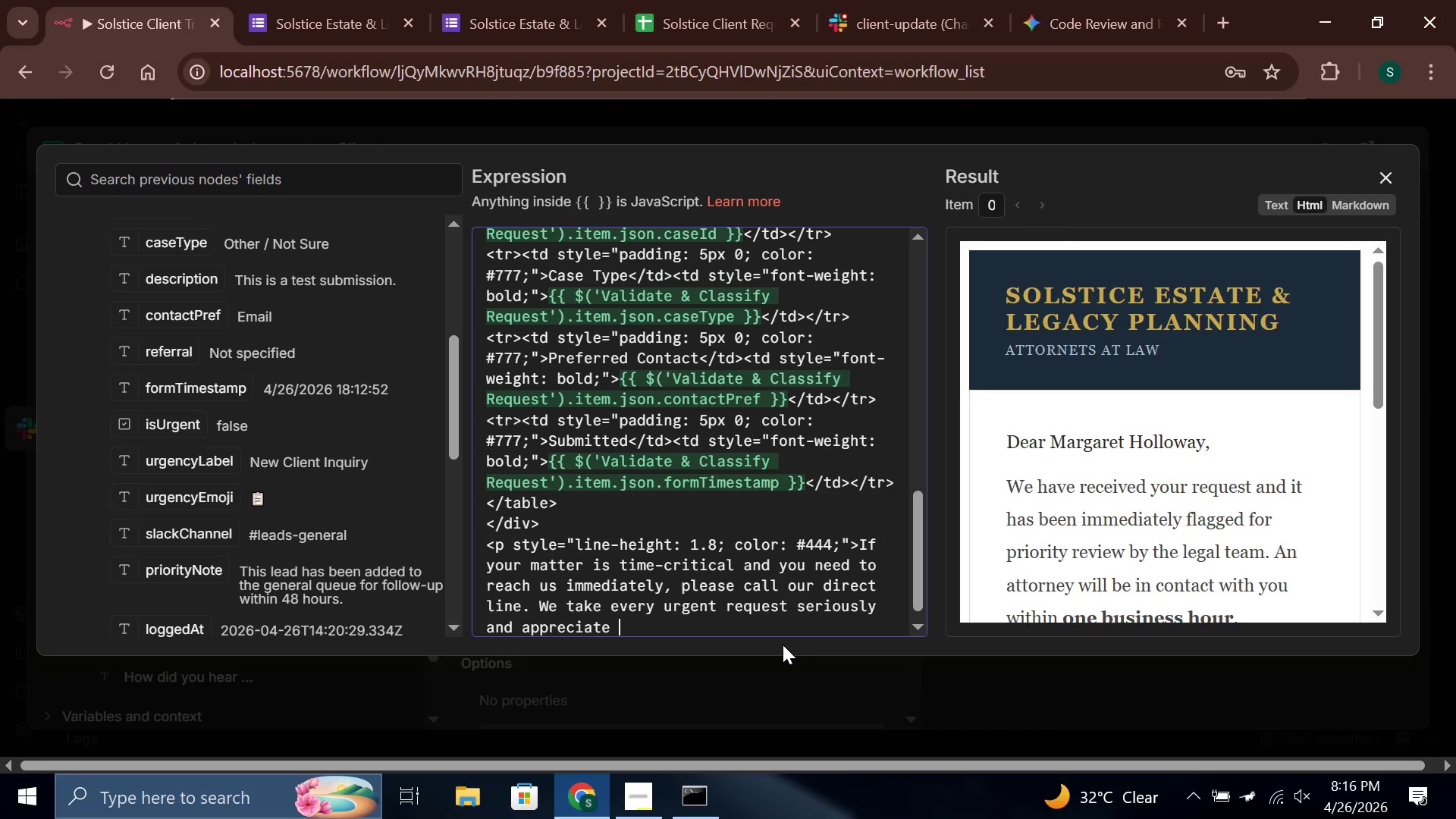 
wait(6.16)
 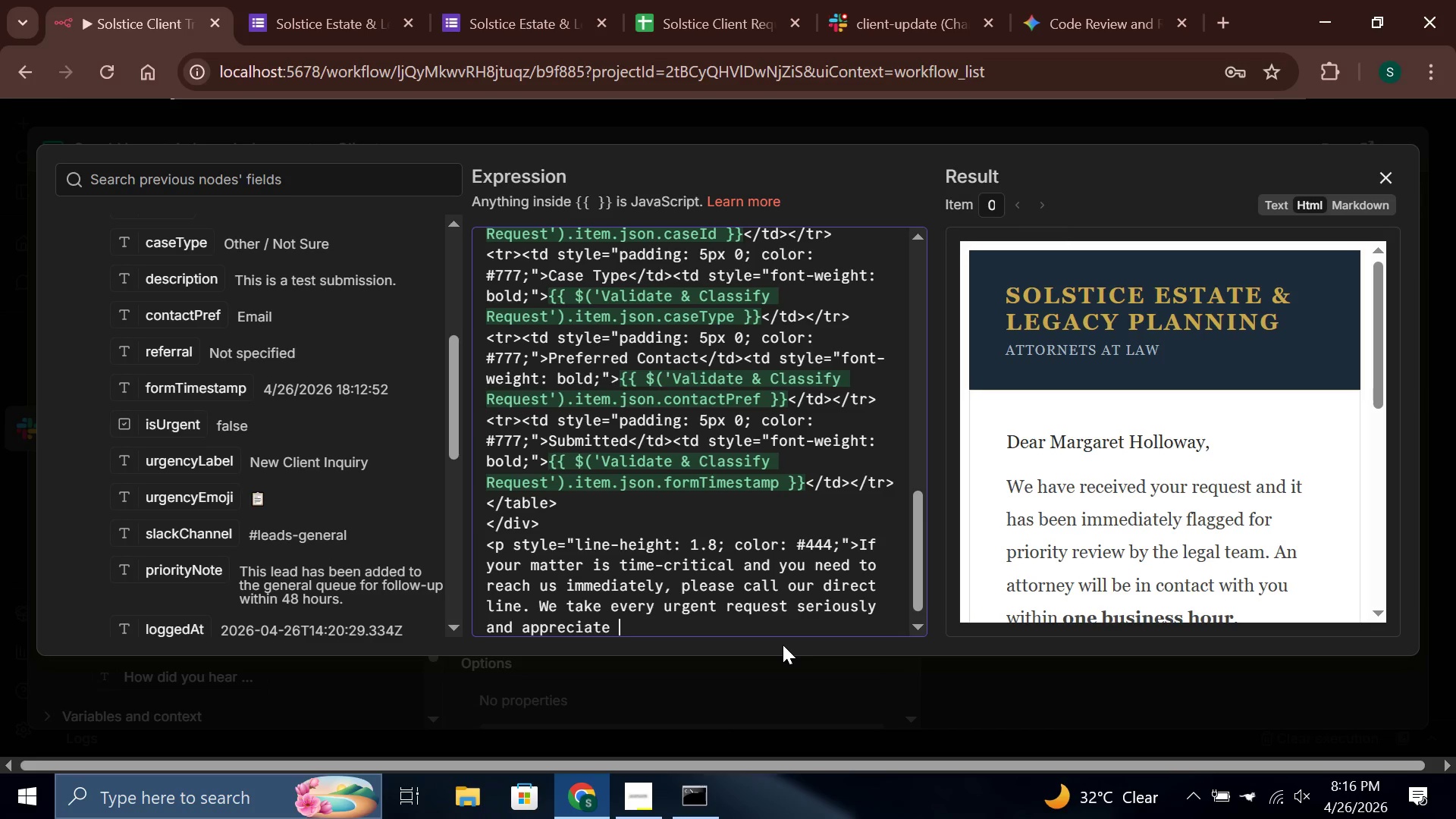 
type(your trust inout )
key(Backspace)
key(Backspace)
key(Backspace)
key(Backspace)
key(Backspace)
type(n our fo)
key(Backspace)
type(irm.</p>)
 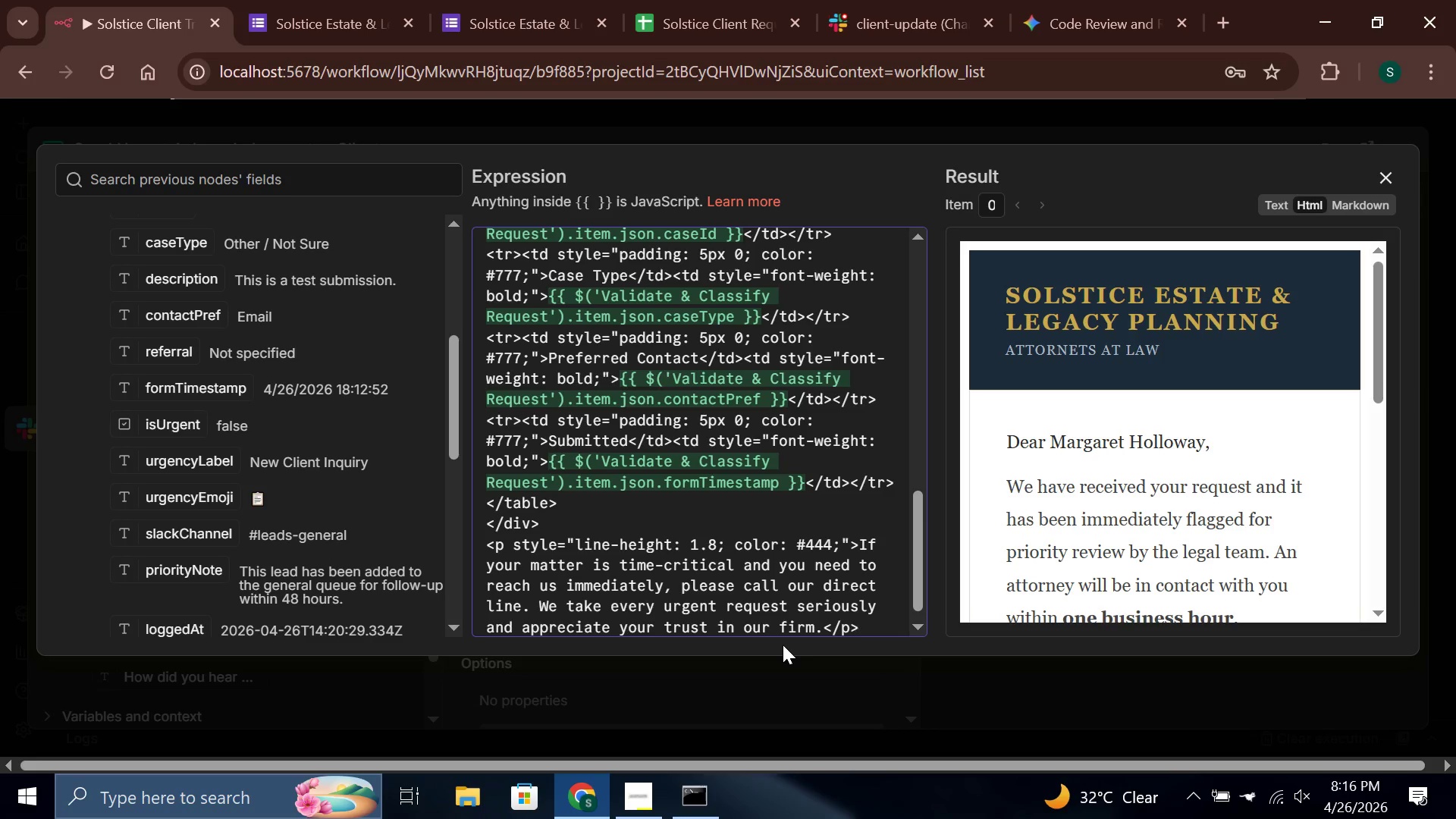 
key(Enter)
 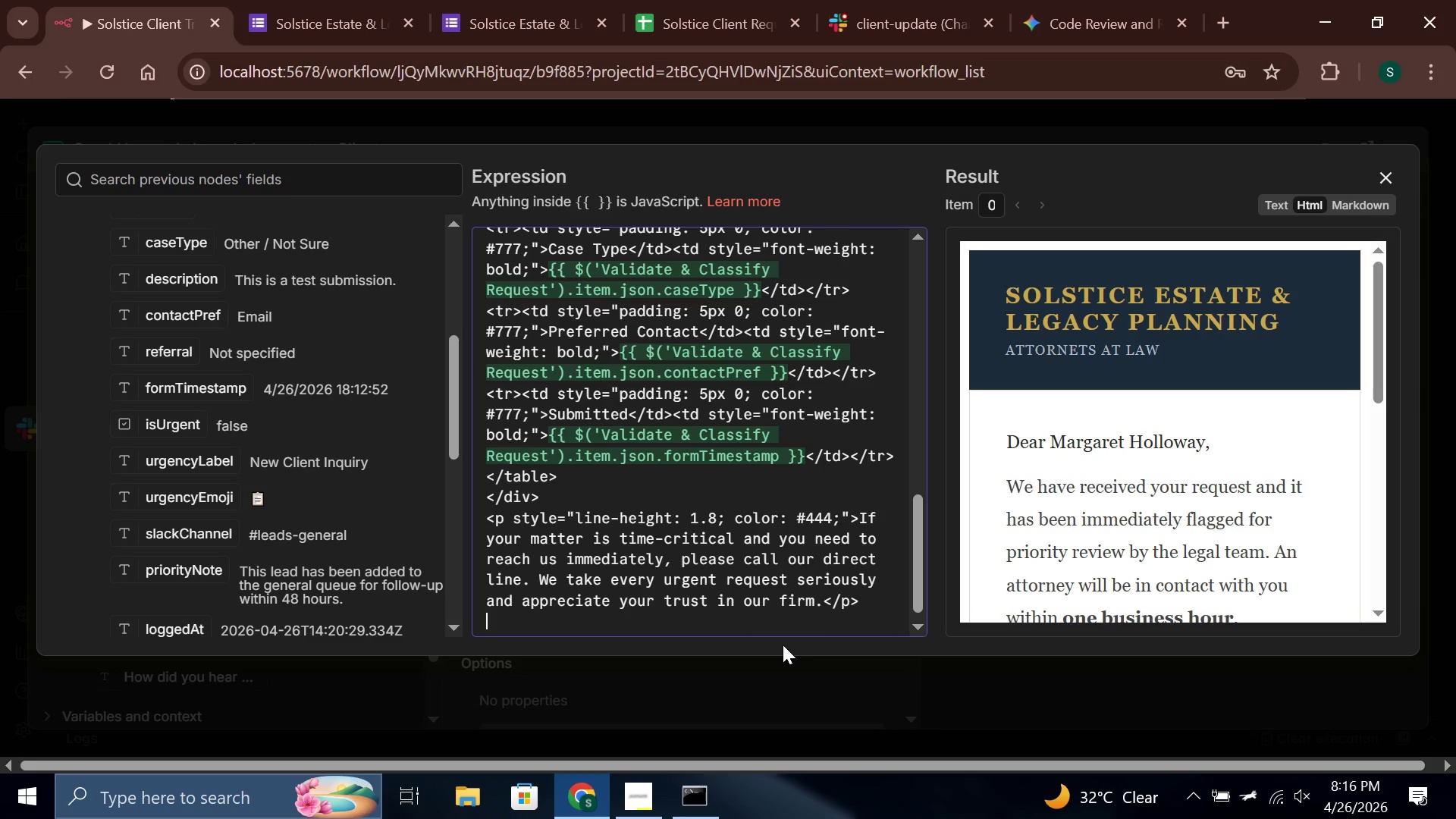 
type(<p style)
 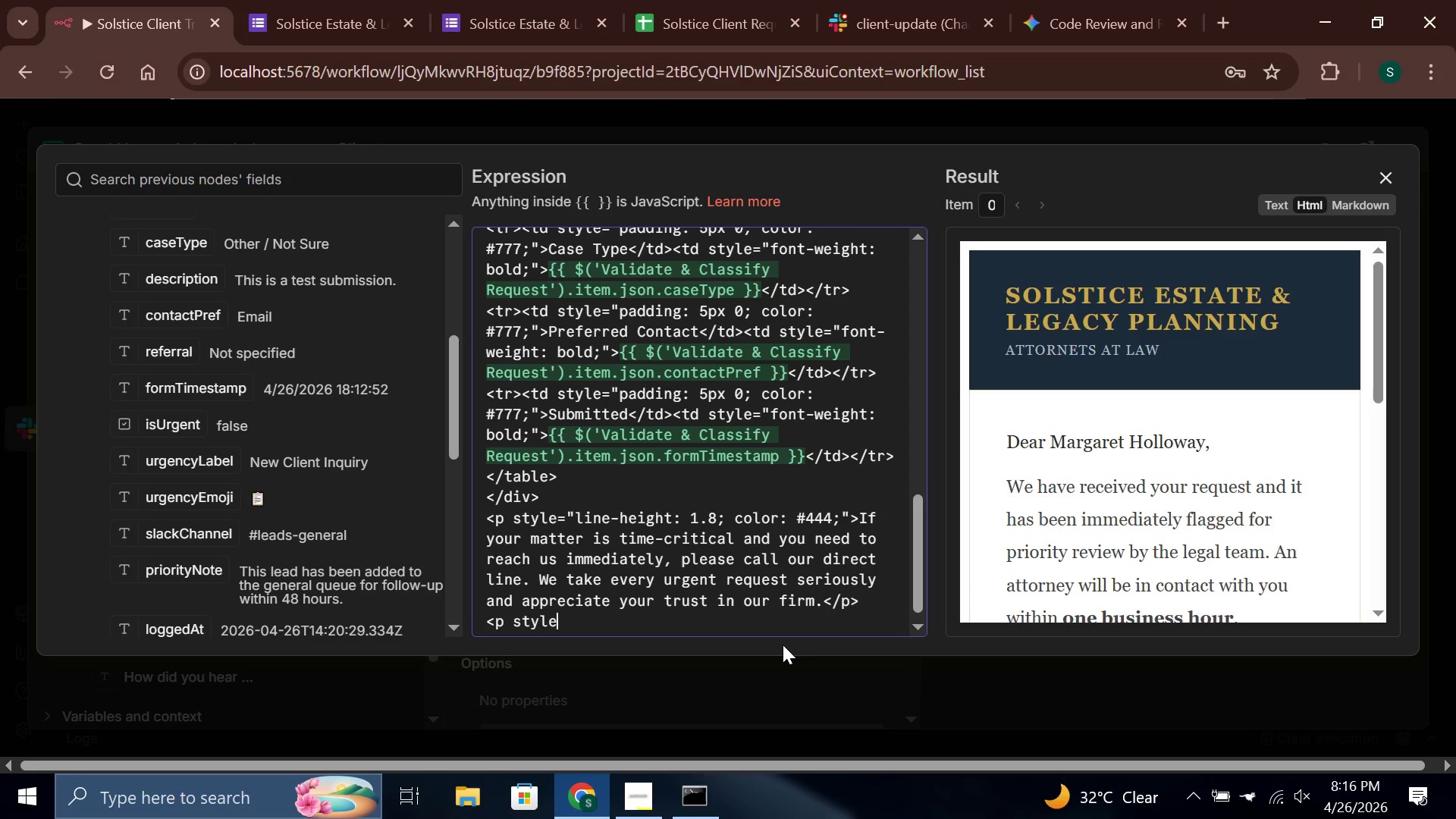 
wait(11.64)
 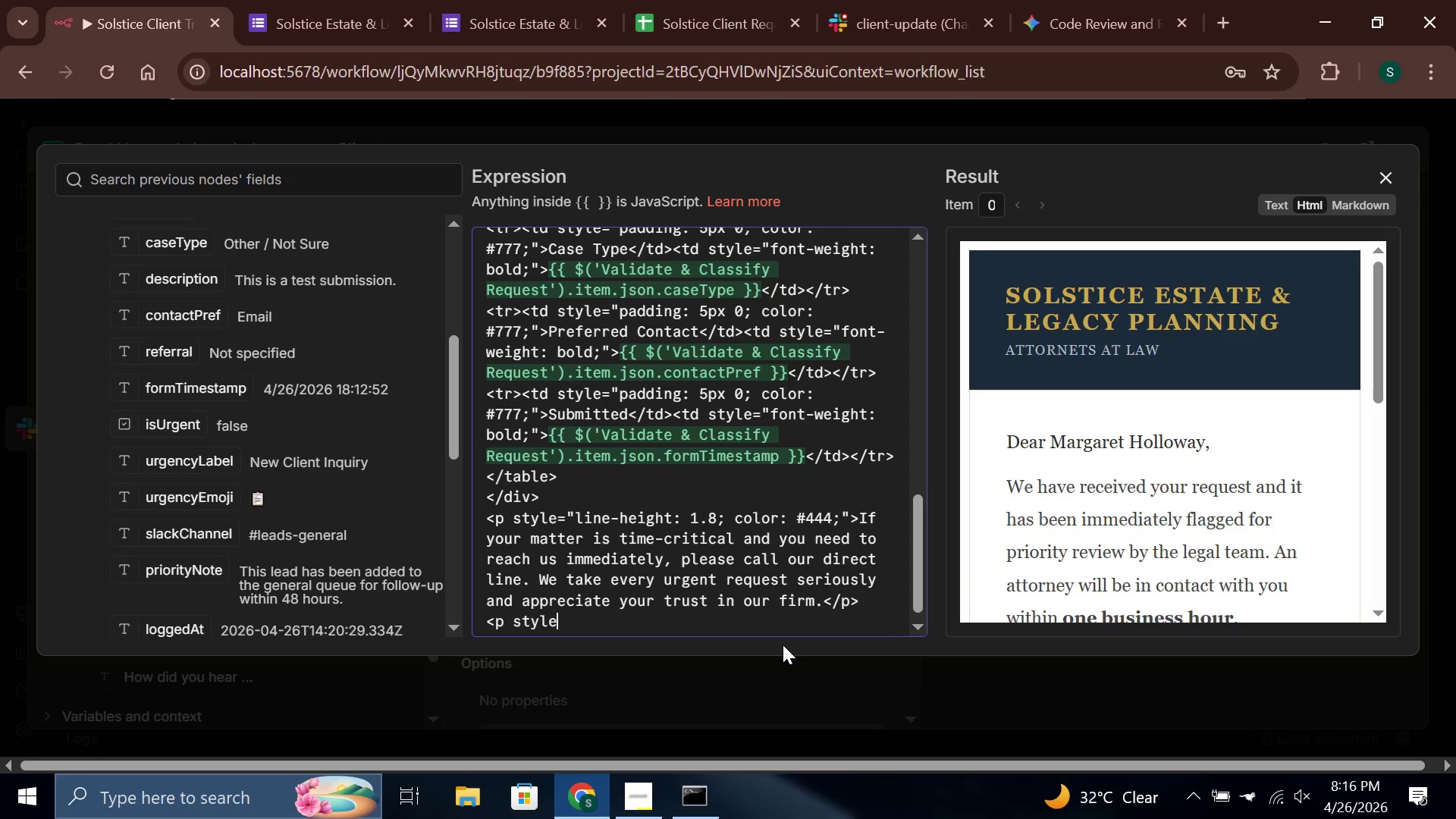 
type(="line-w)
key(Backspace)
type(hight)
 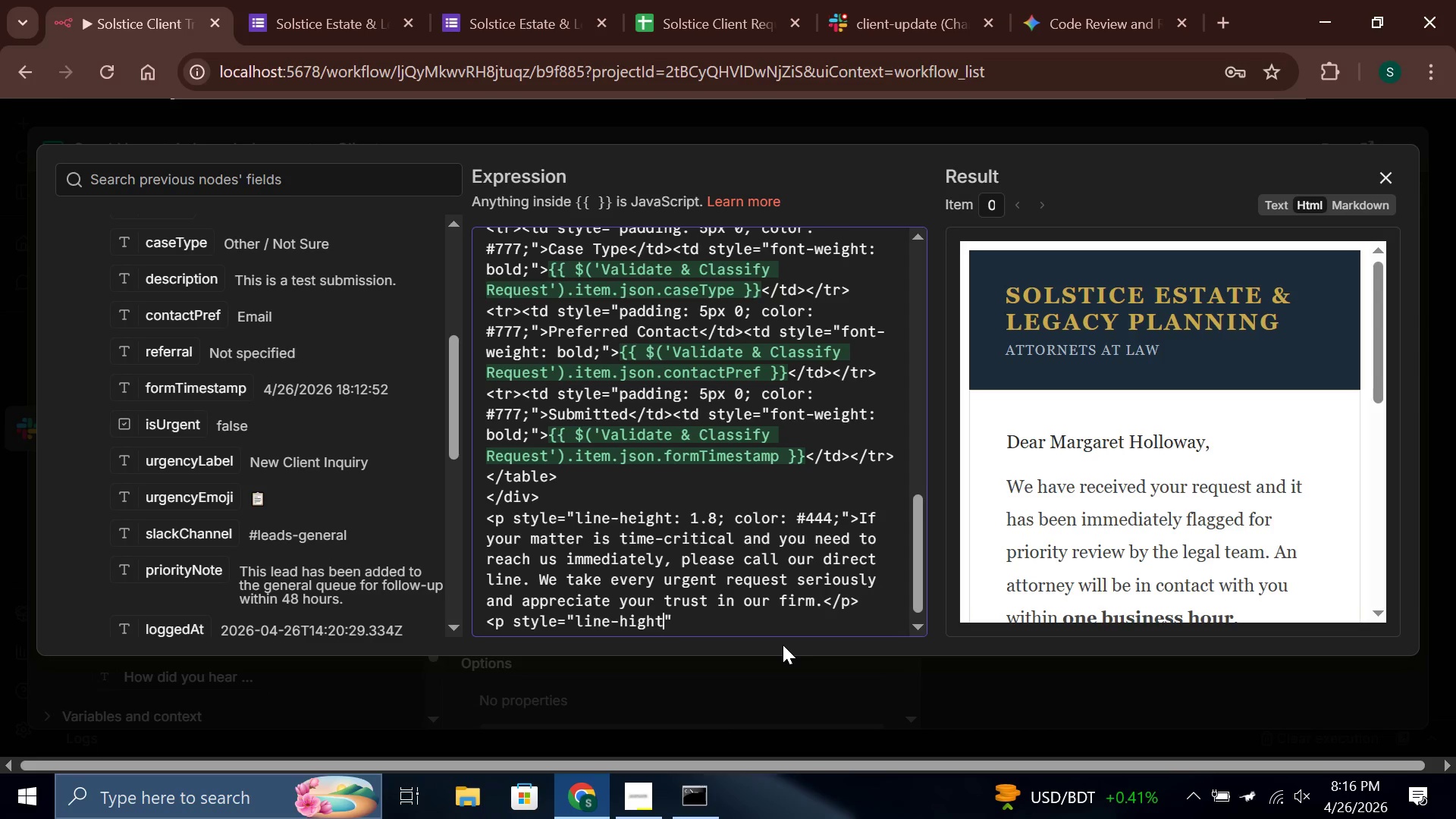 
key(ArrowLeft)
 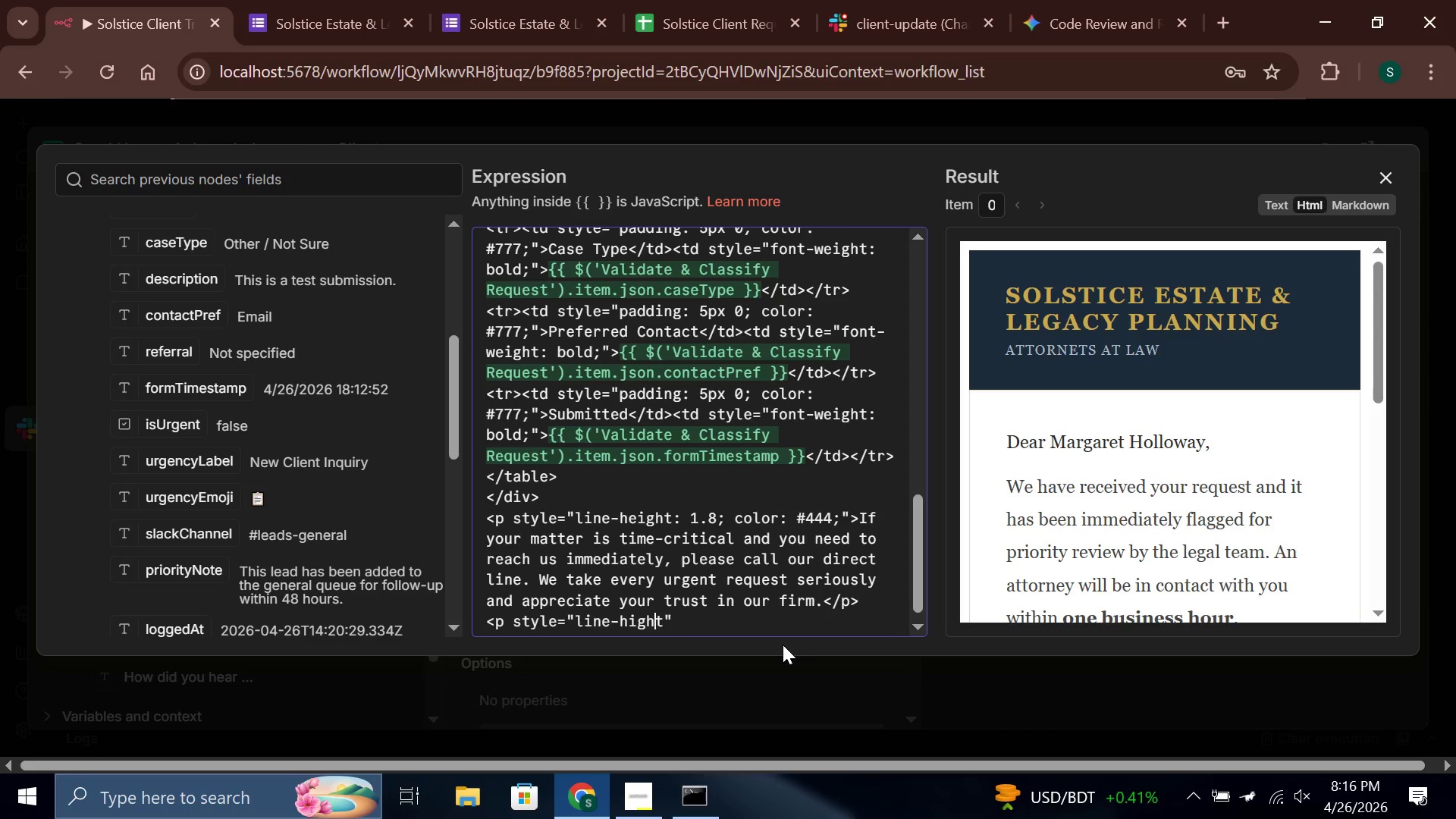 
key(ArrowLeft)
 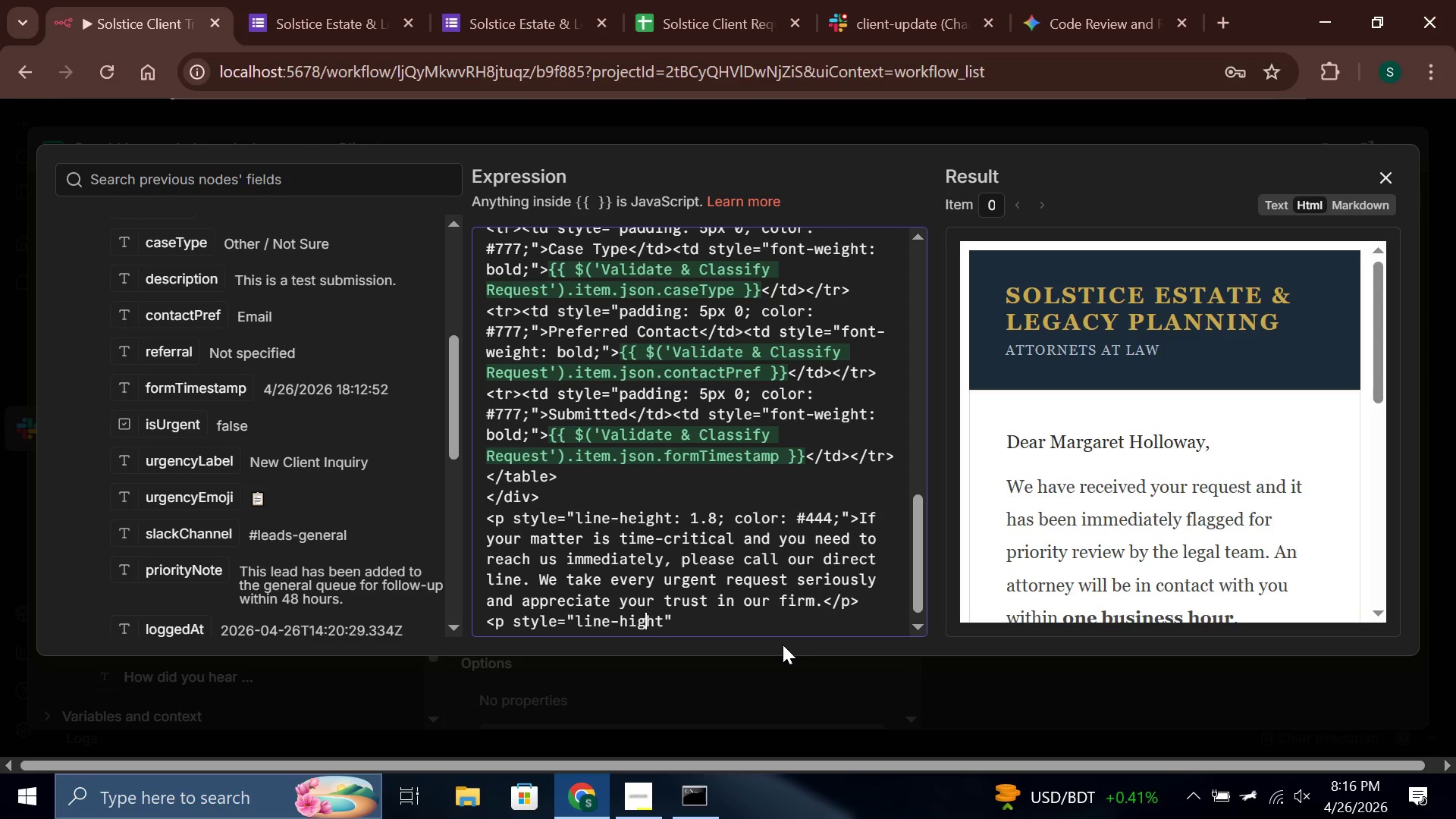 
key(ArrowLeft)
 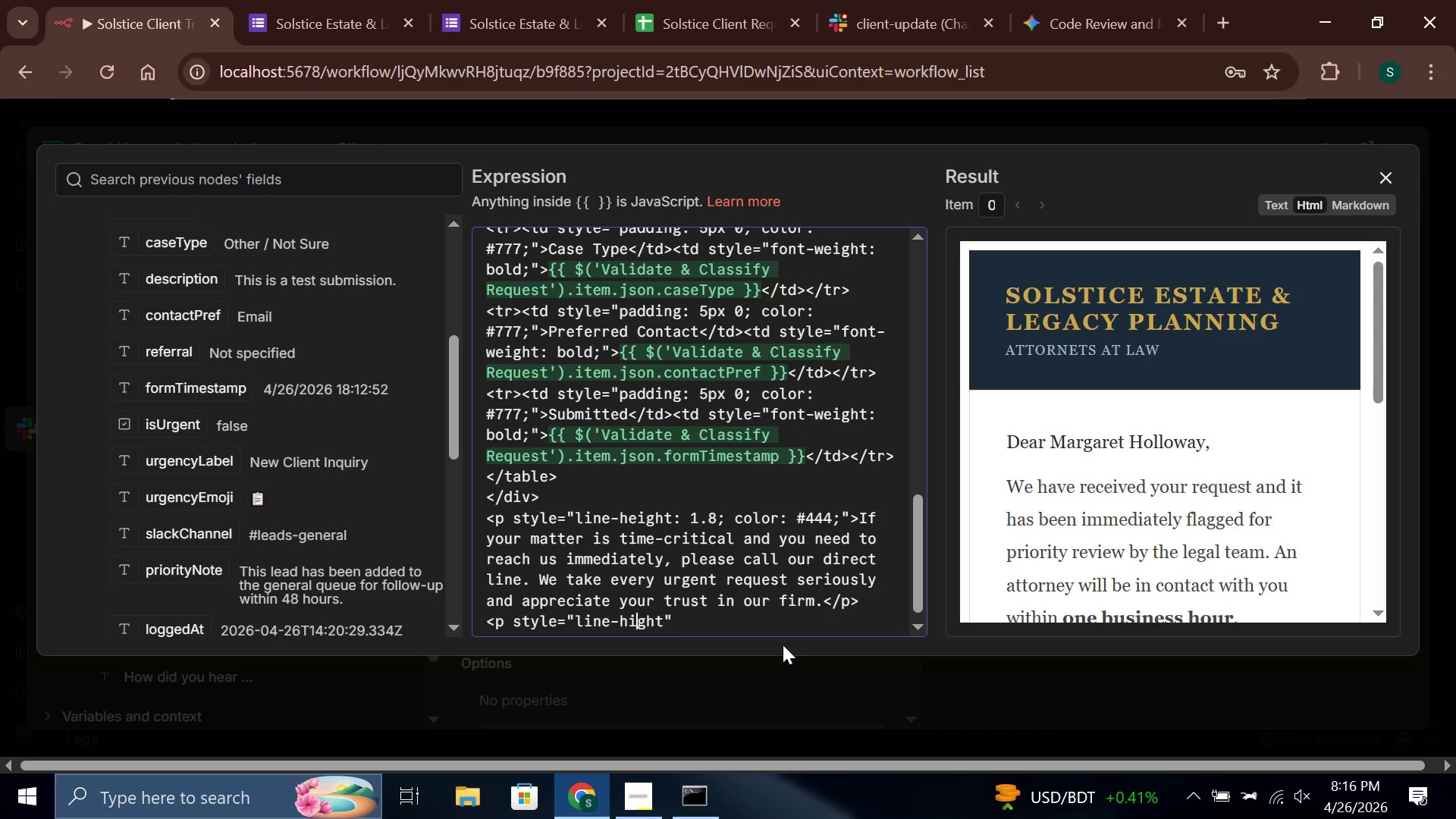 
key(ArrowLeft)
 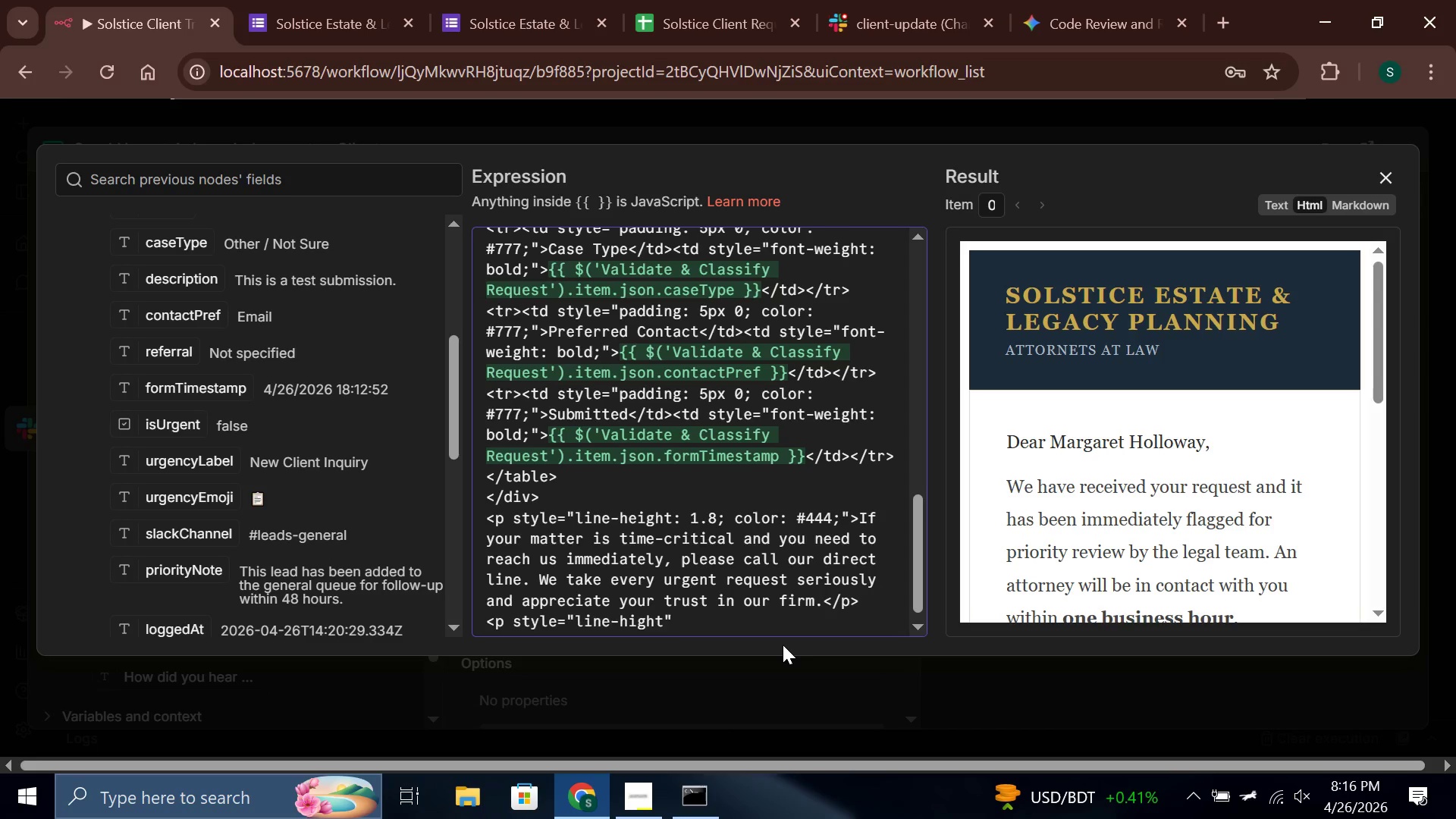 
key(E)
 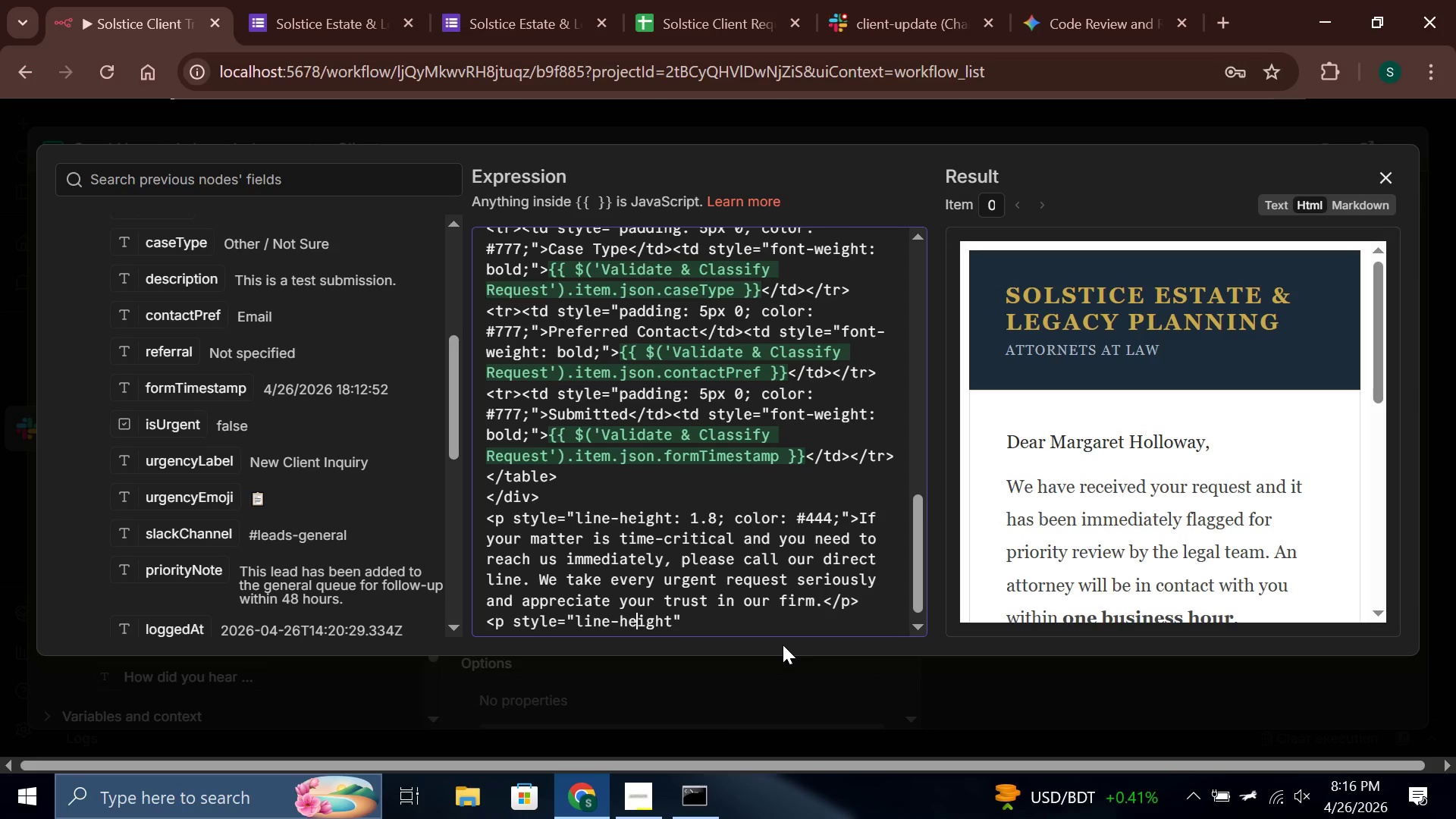 
key(ArrowRight)
 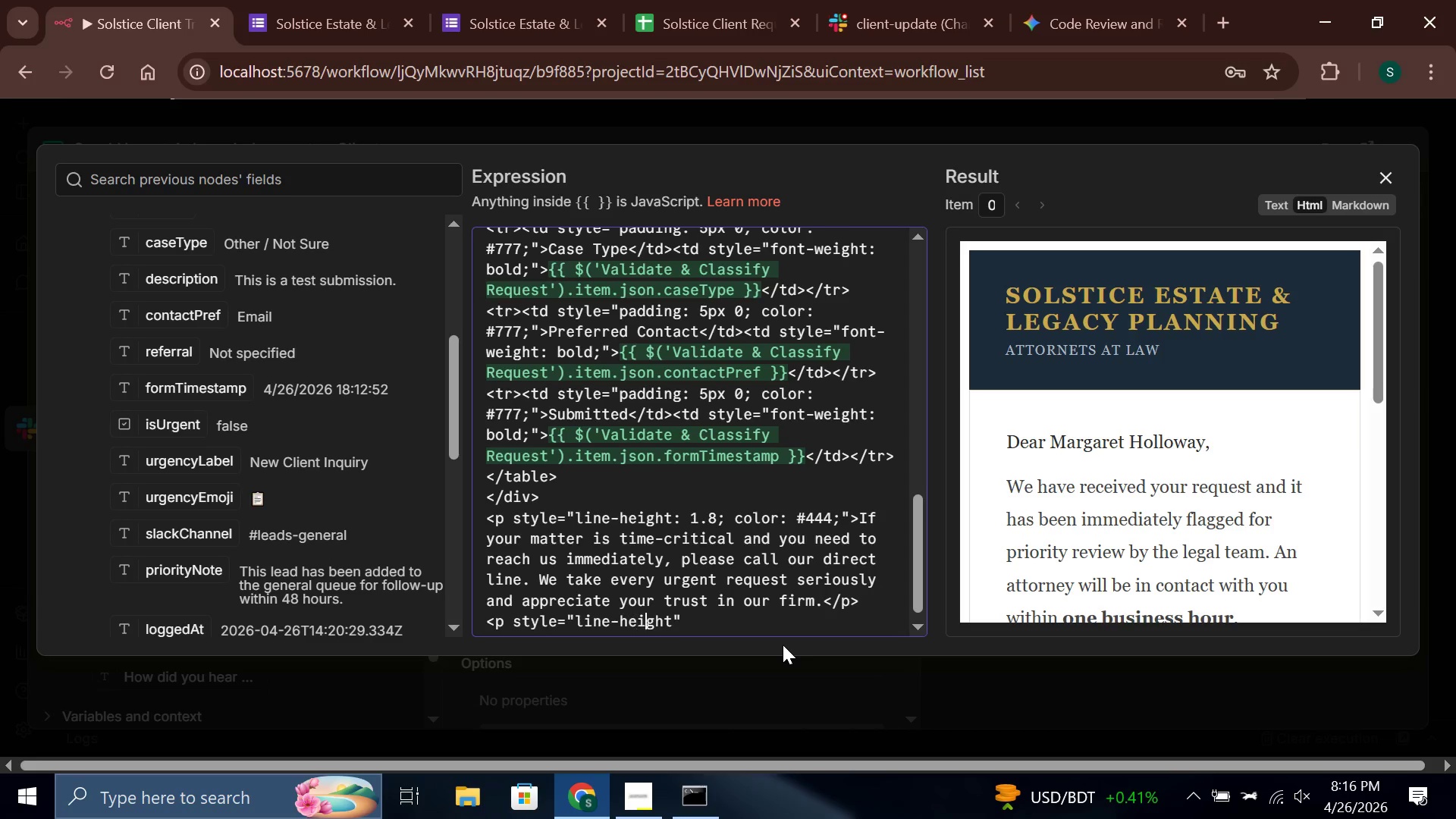 
key(ArrowRight)
 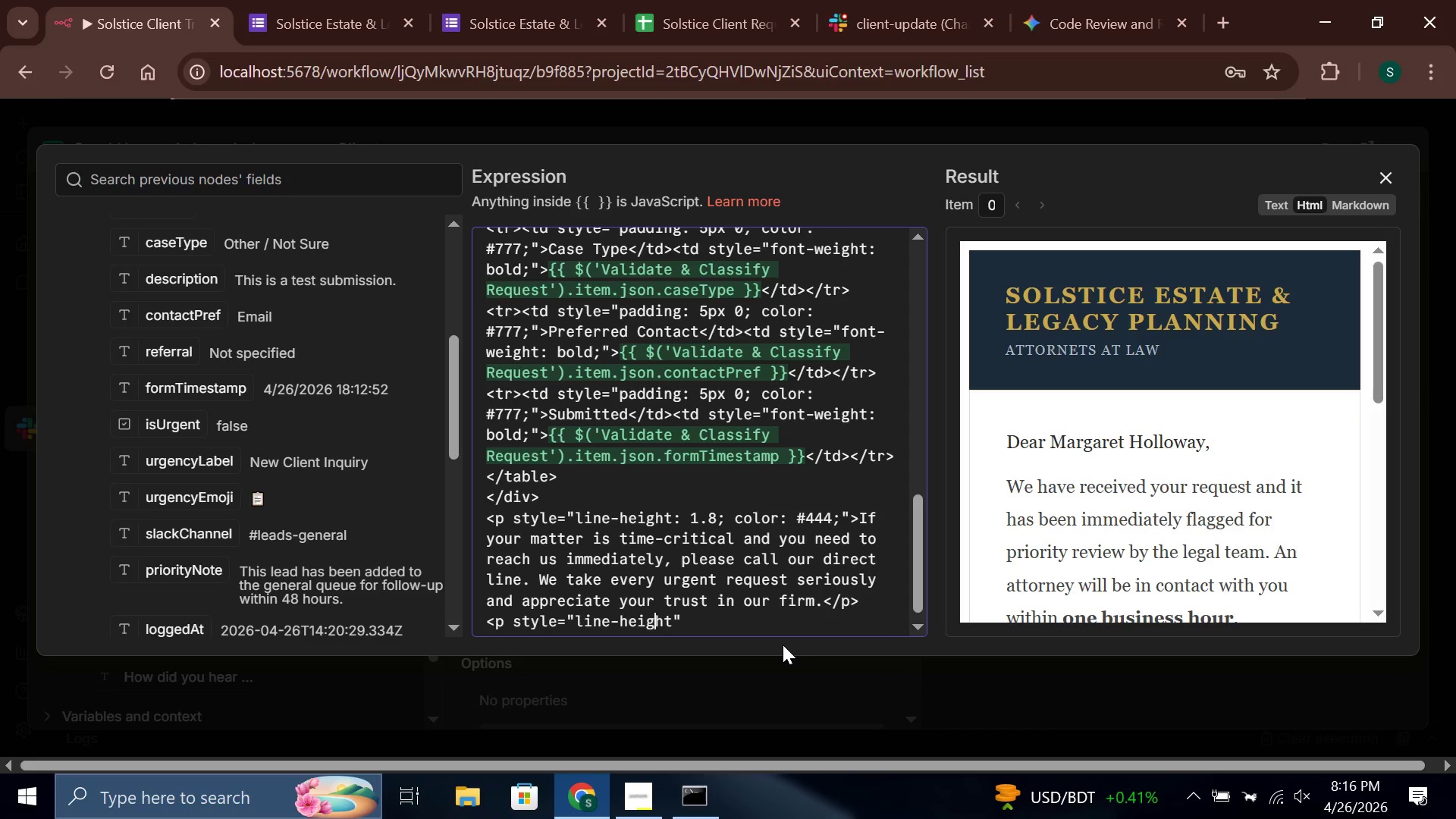 
key(ArrowRight)
 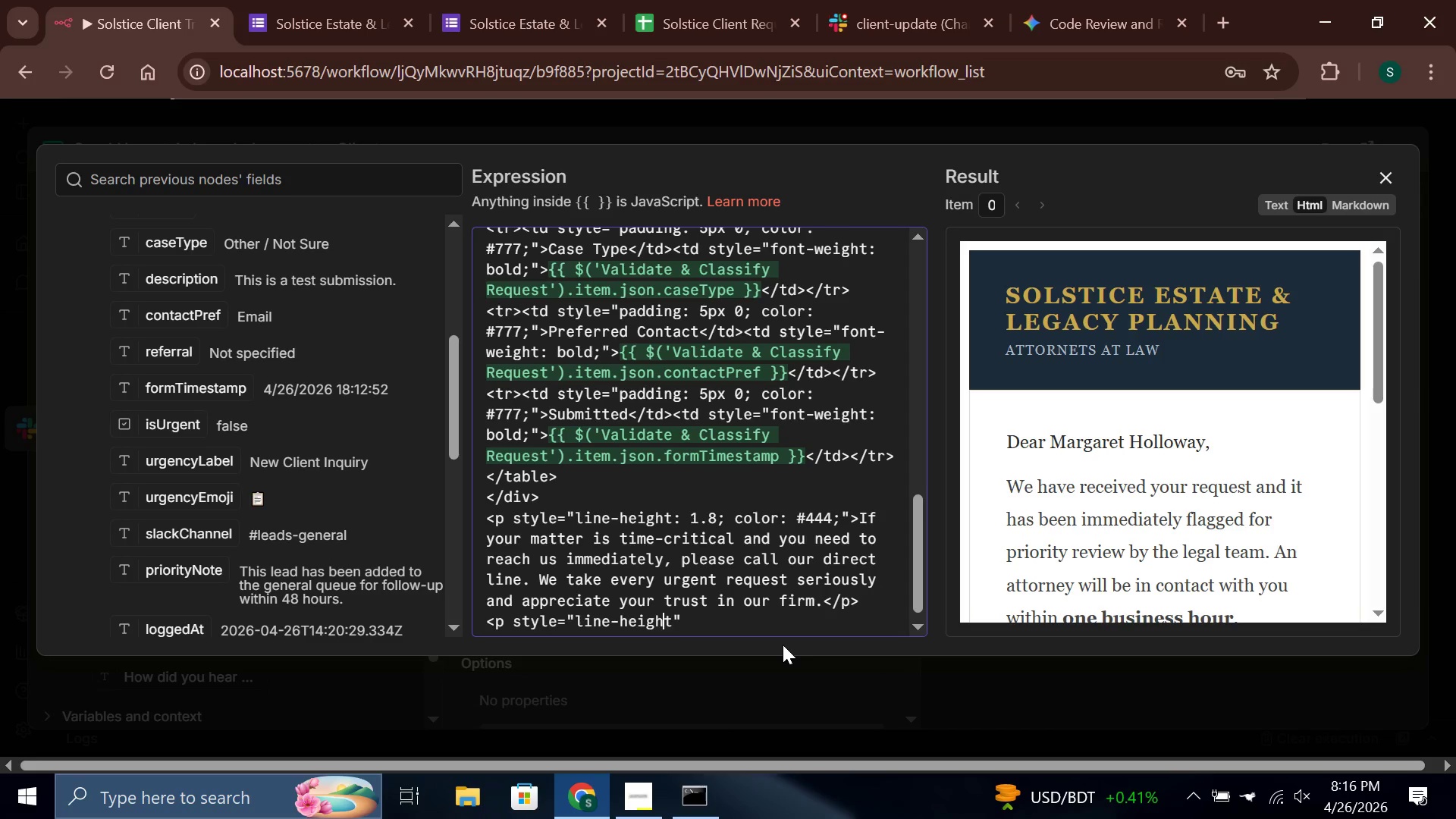 
key(ArrowRight)
 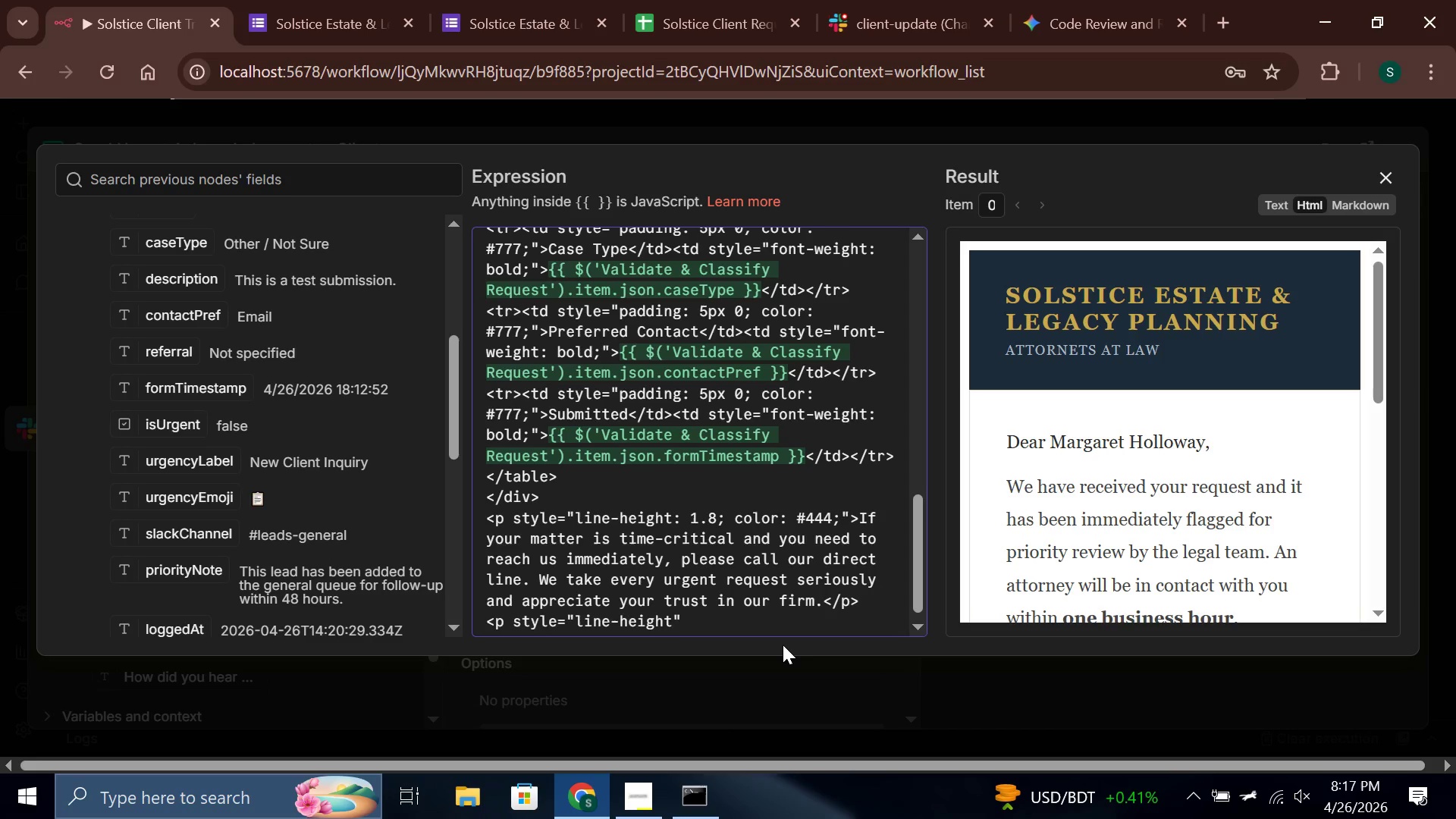 
wait(14.52)
 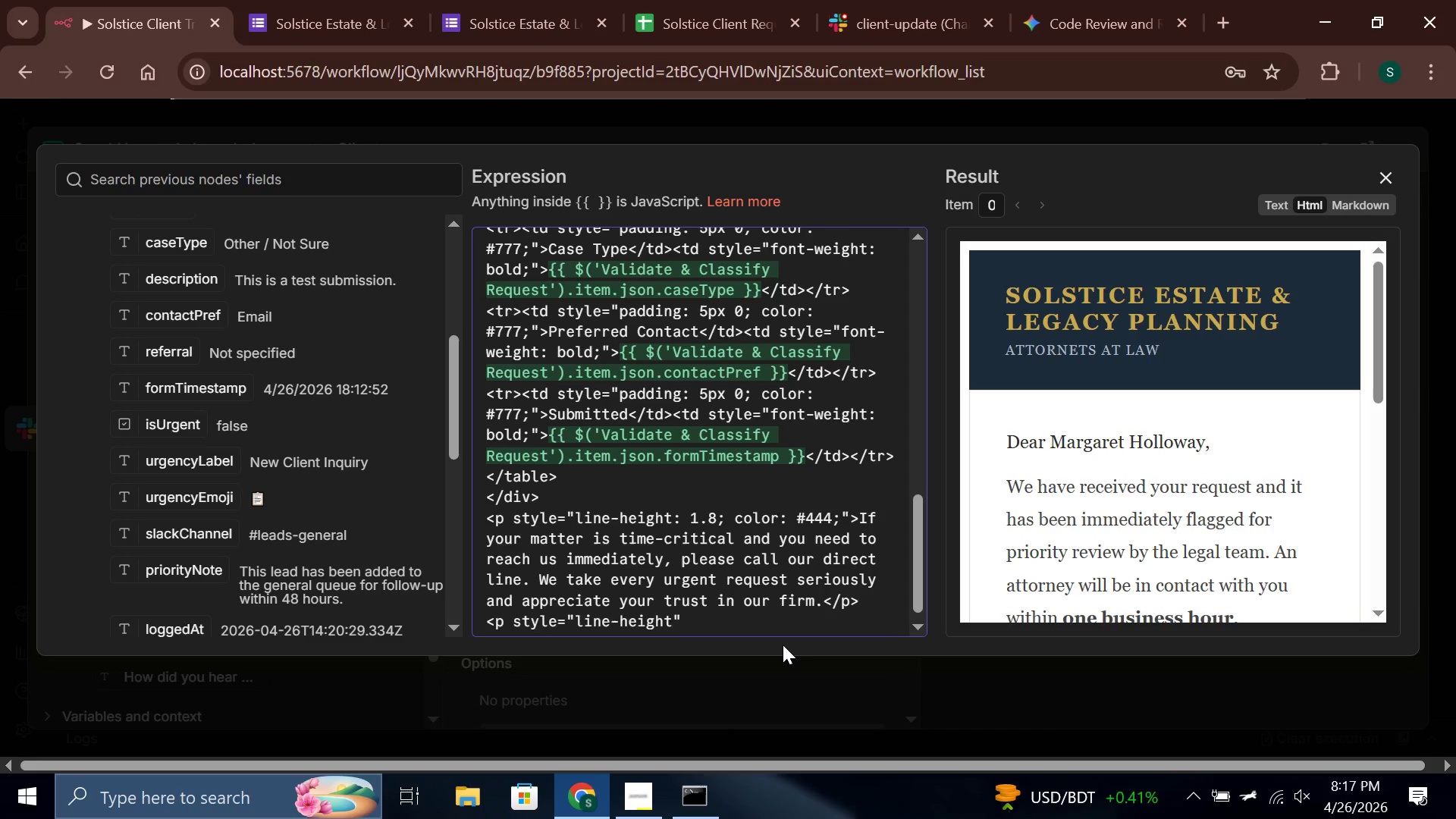 
type( )
key(Backspace)
type(: 1.8; color: #444;)
 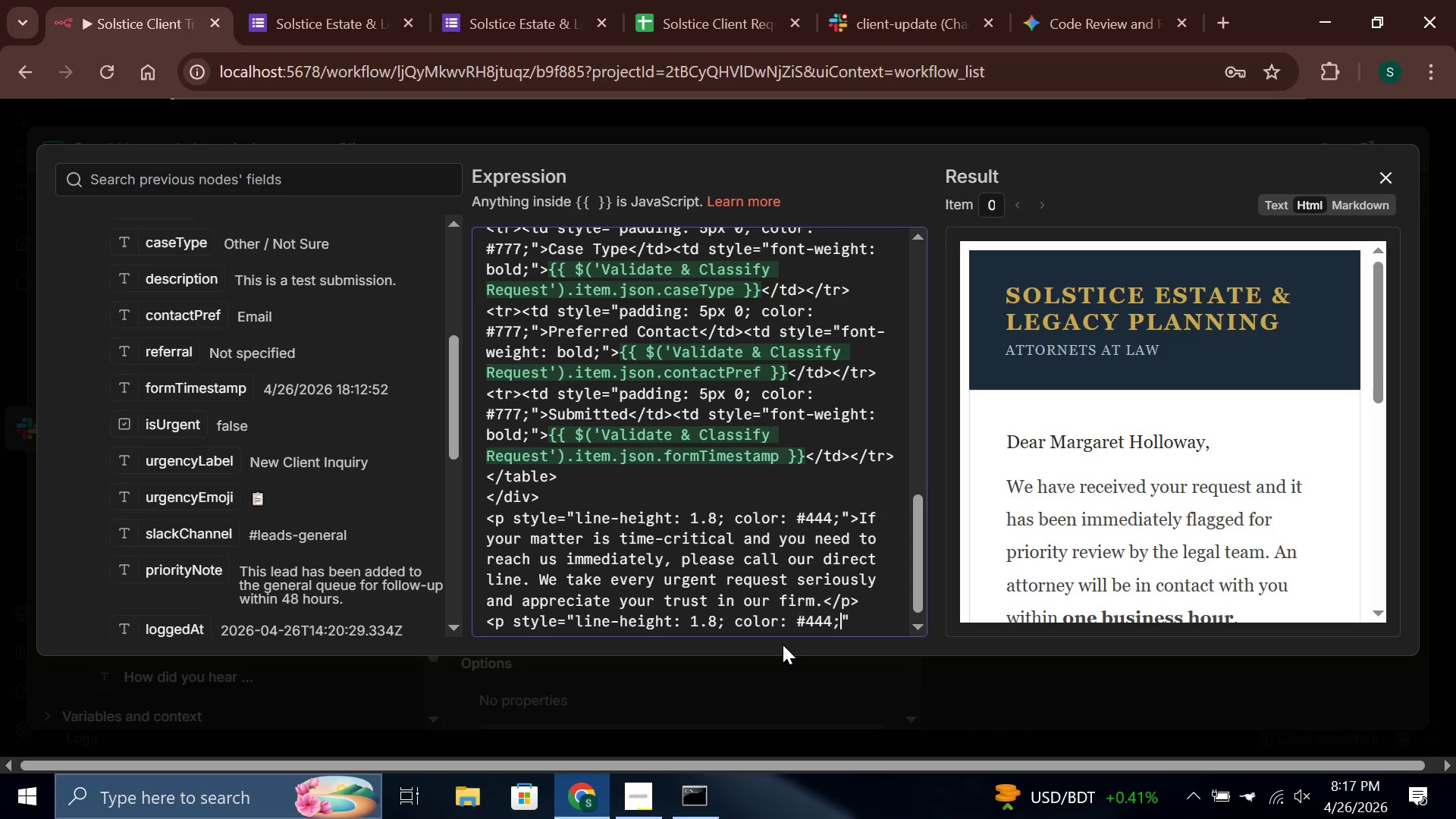 
key(ArrowRight)
 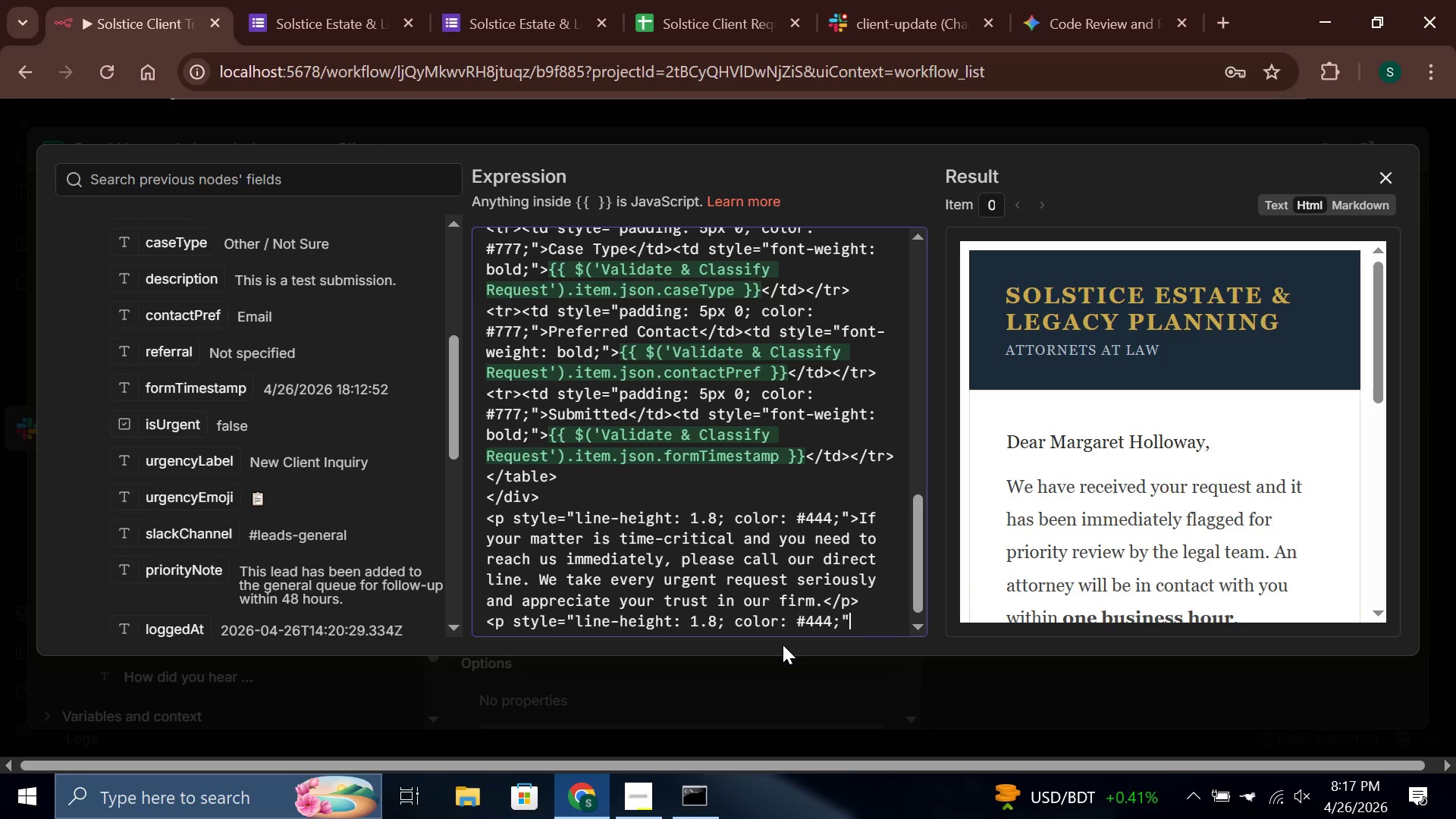 
key(Shift+Period)
 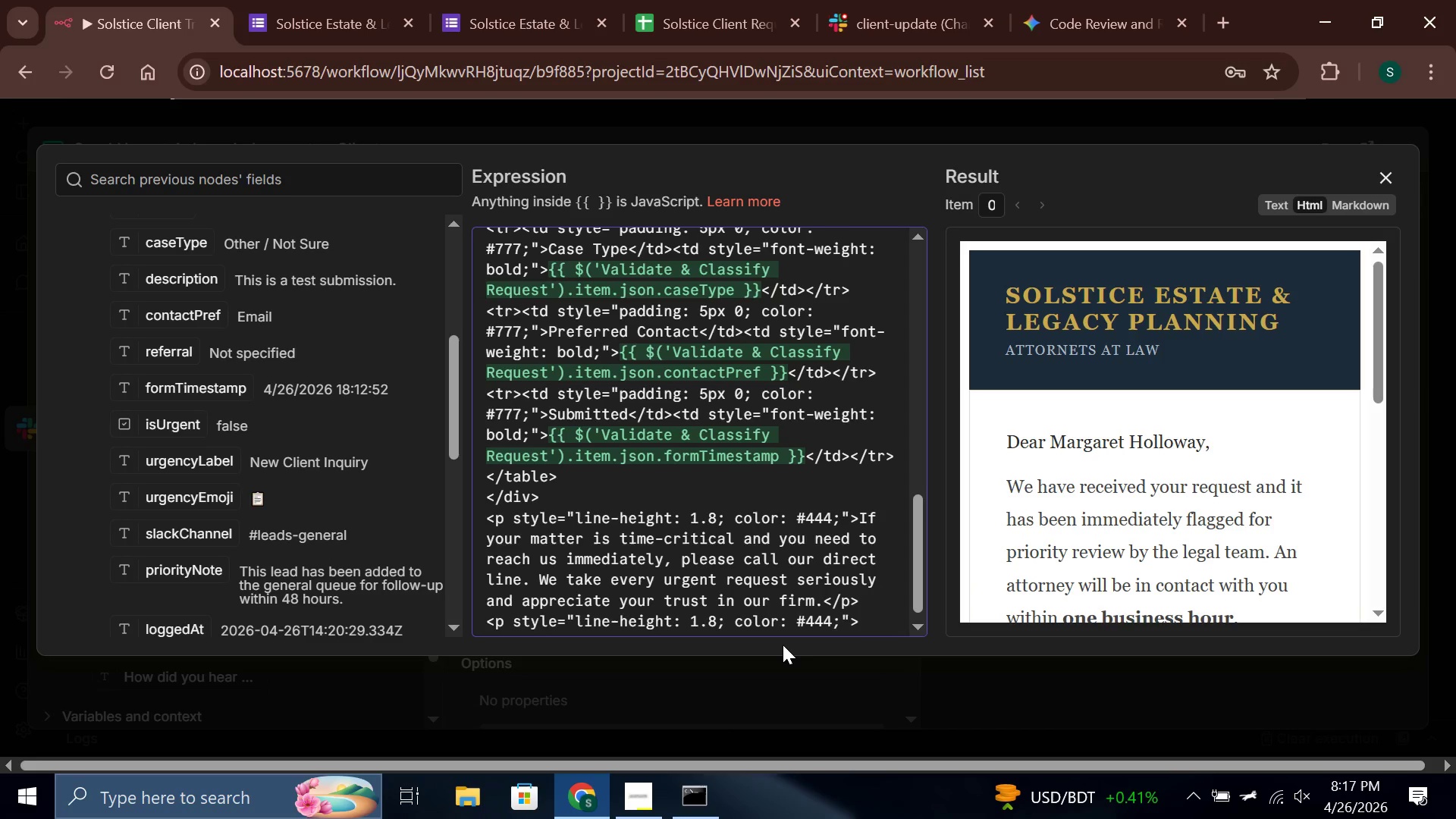 
hold_key(key=ShiftLeft, duration=0.42)
 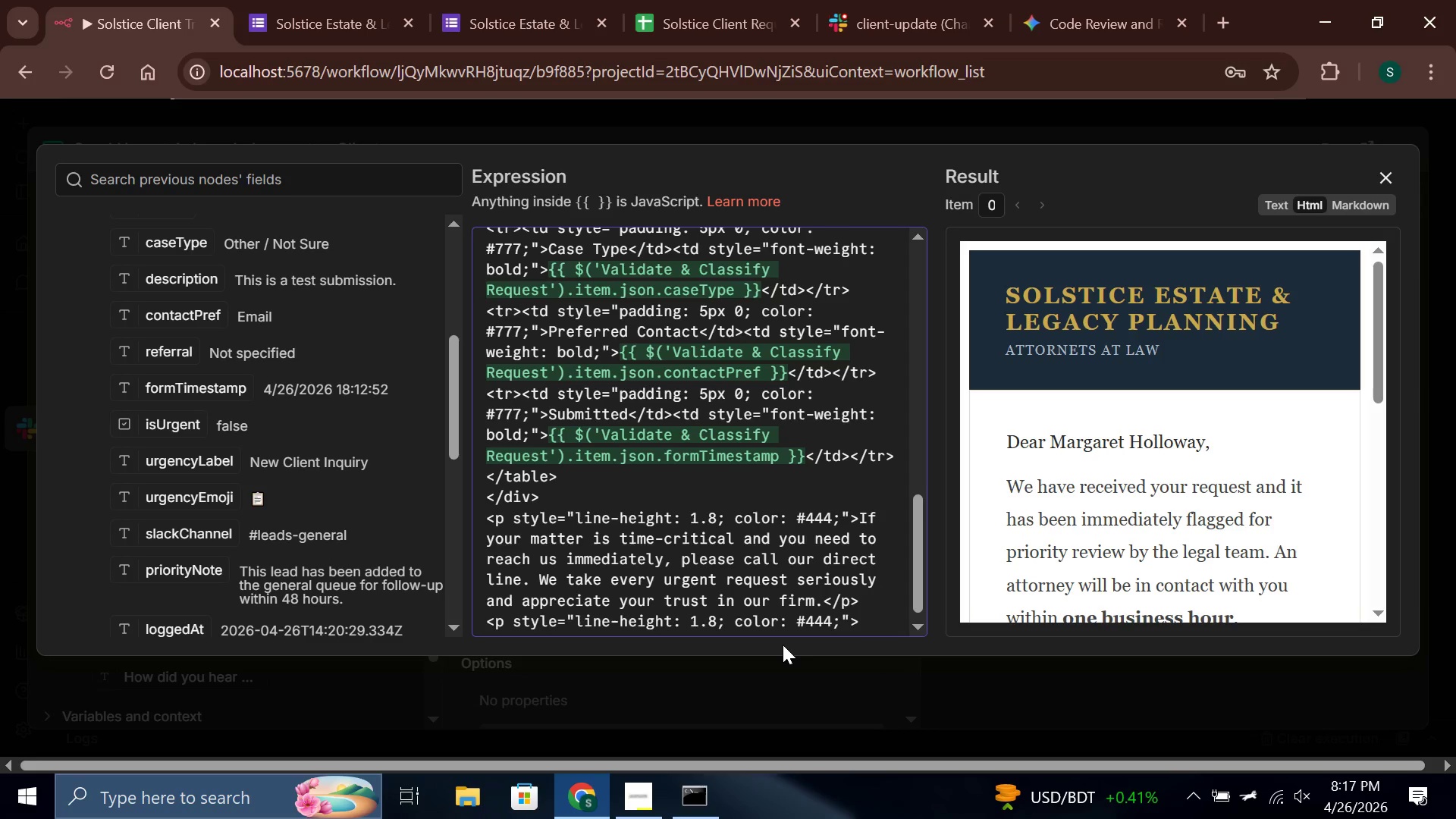 
wait(9.45)
 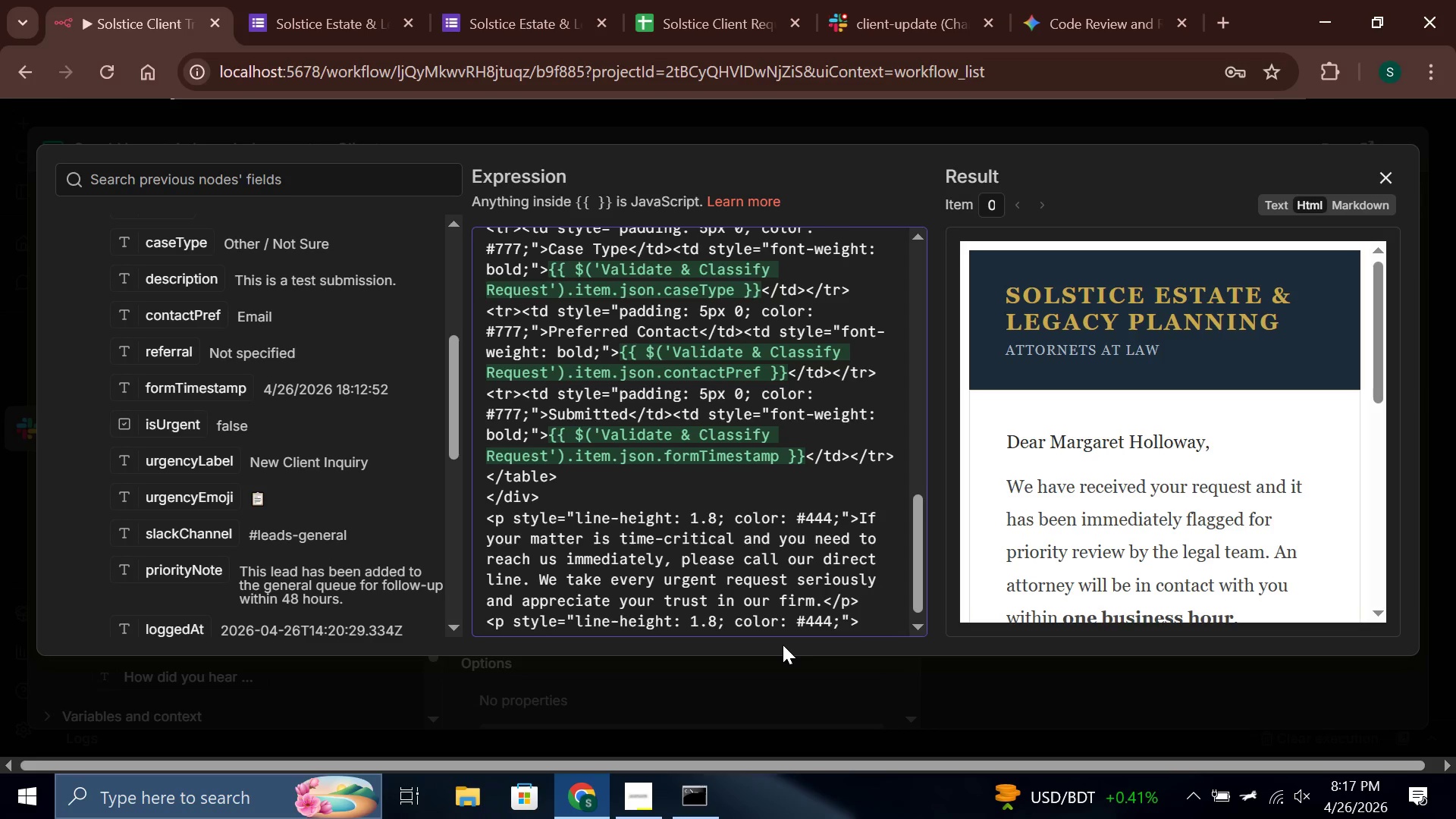 
hold_key(key=Backspace, duration=1.49)
 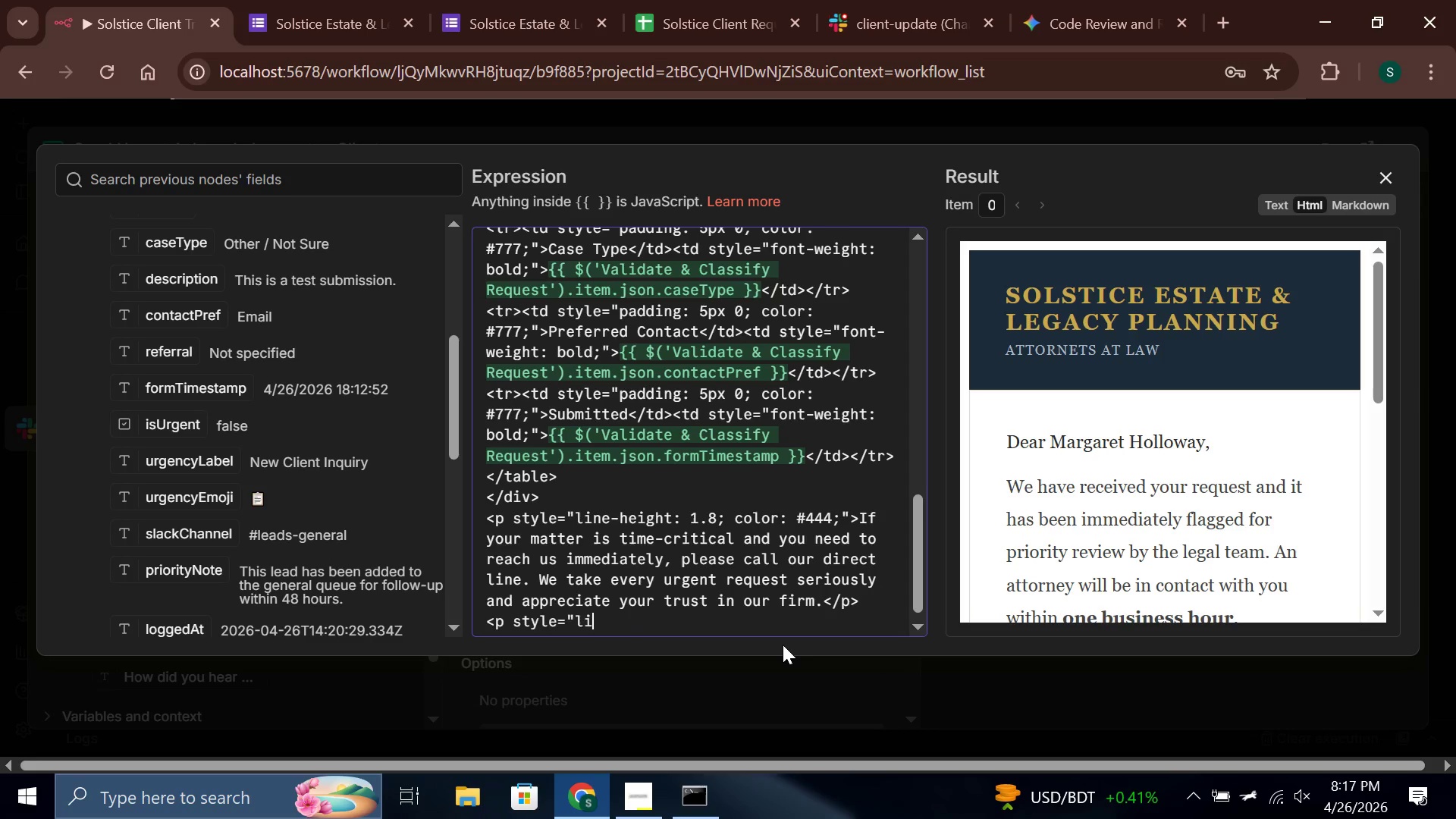 
key(Backspace)
key(Backspace)
key(Backspace)
type("margin-bottom: 0;)
 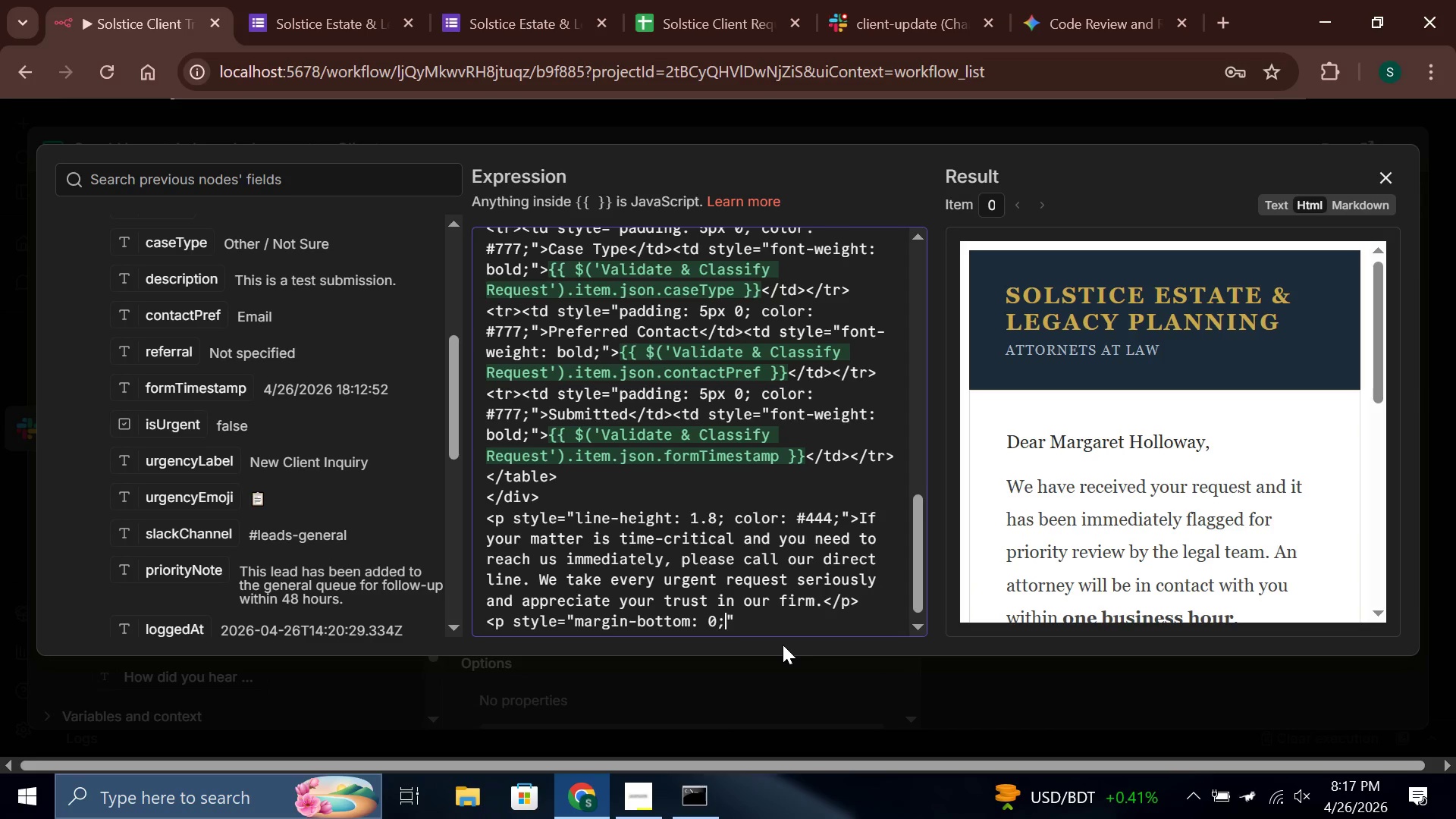 
key(ArrowRight)
 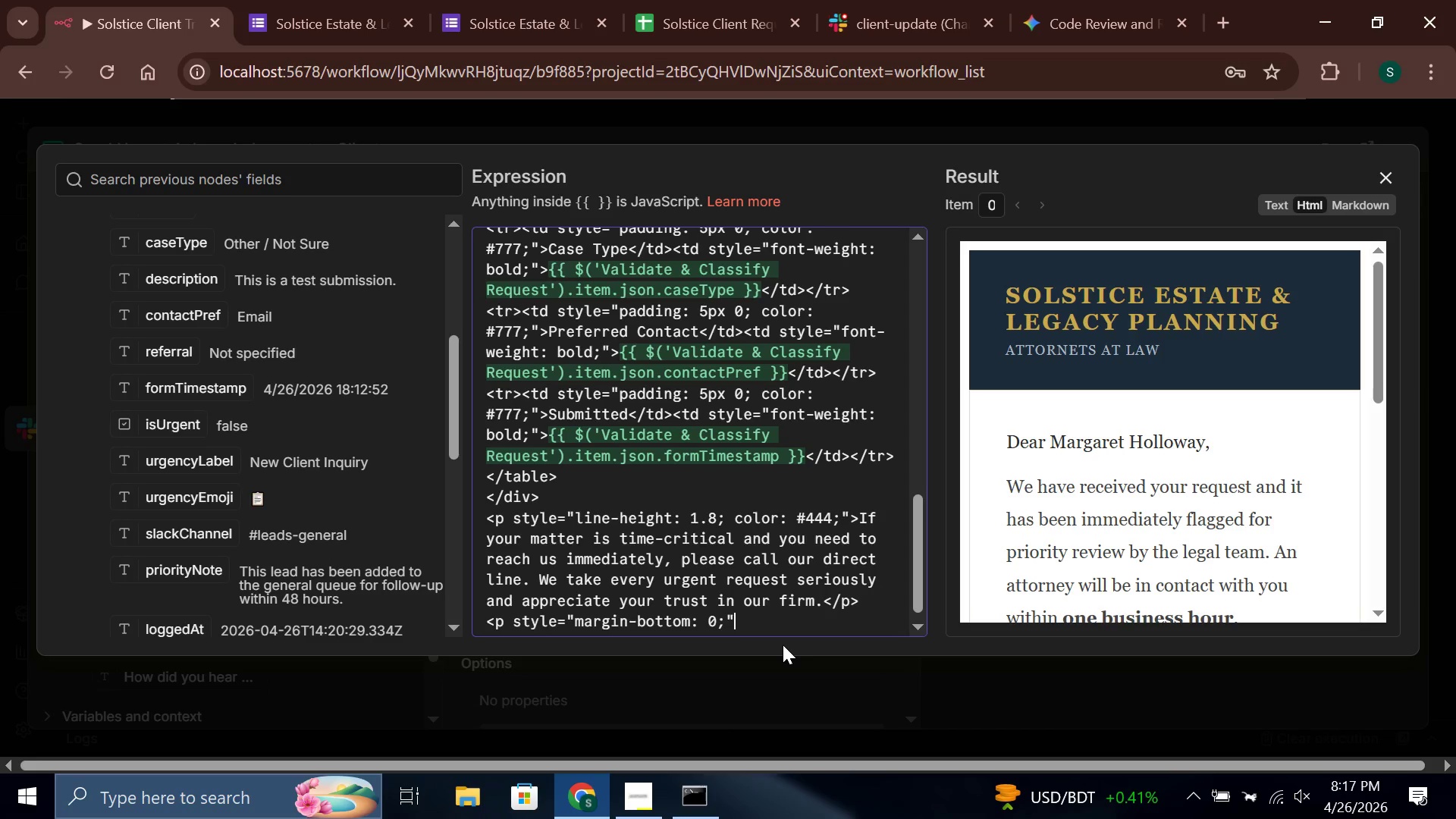 
key(Shift+Period)
 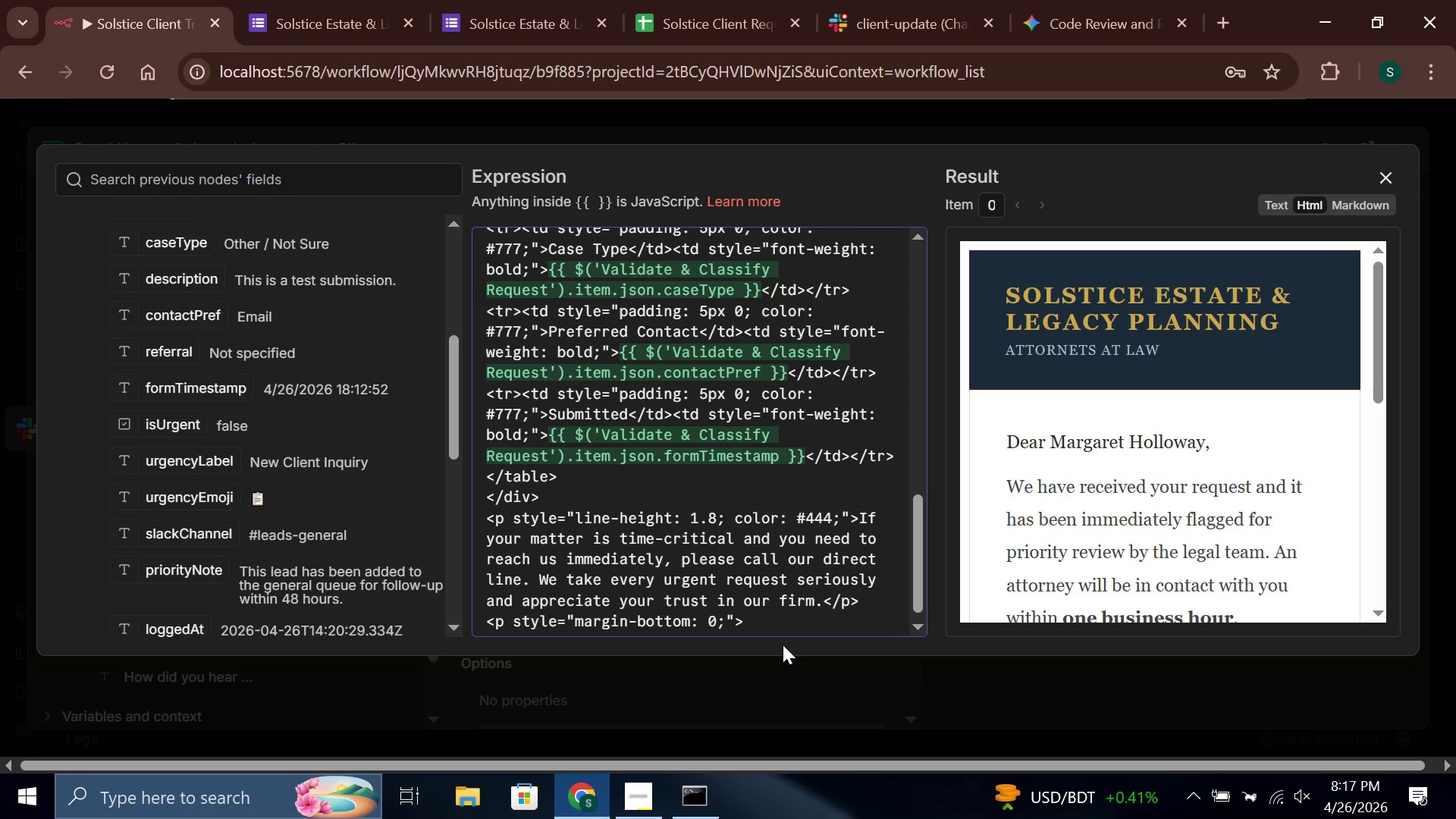 
type(Warm regards,<br><t)
key(Backspace)
type(strong>The Solstice Legal Team</strong>)
 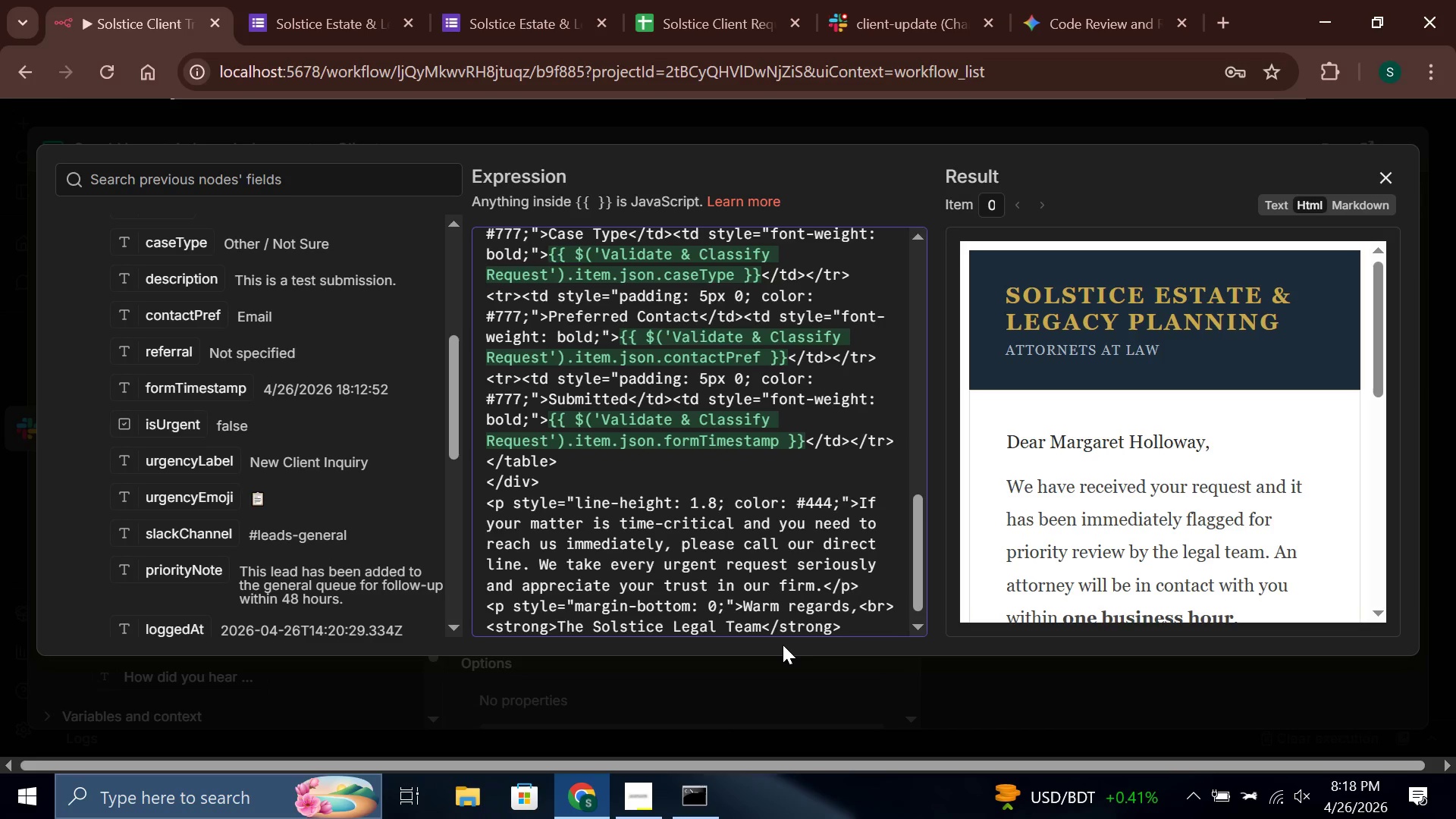 
wait(5.39)
 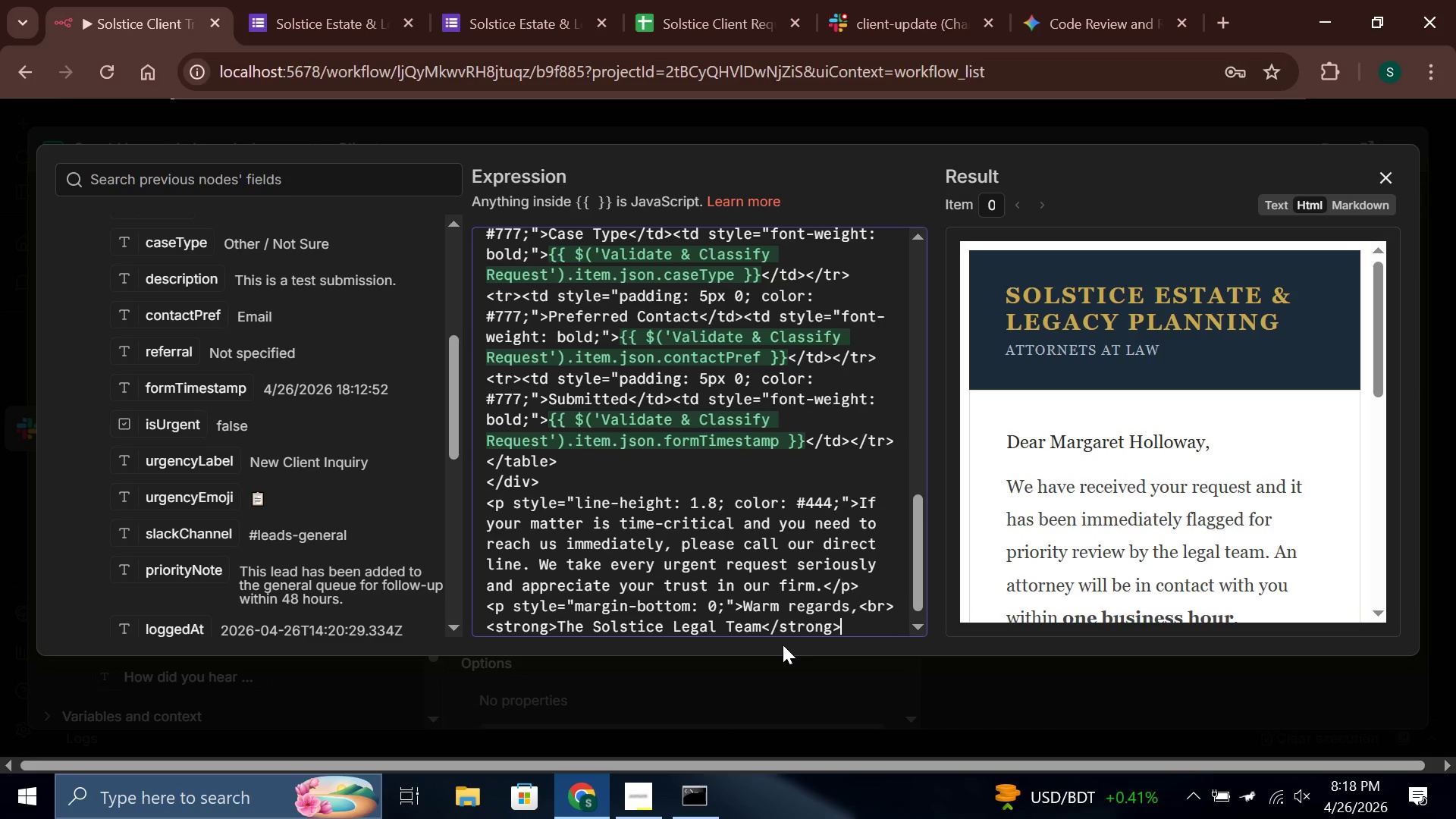 
key(Shift+Comma)
 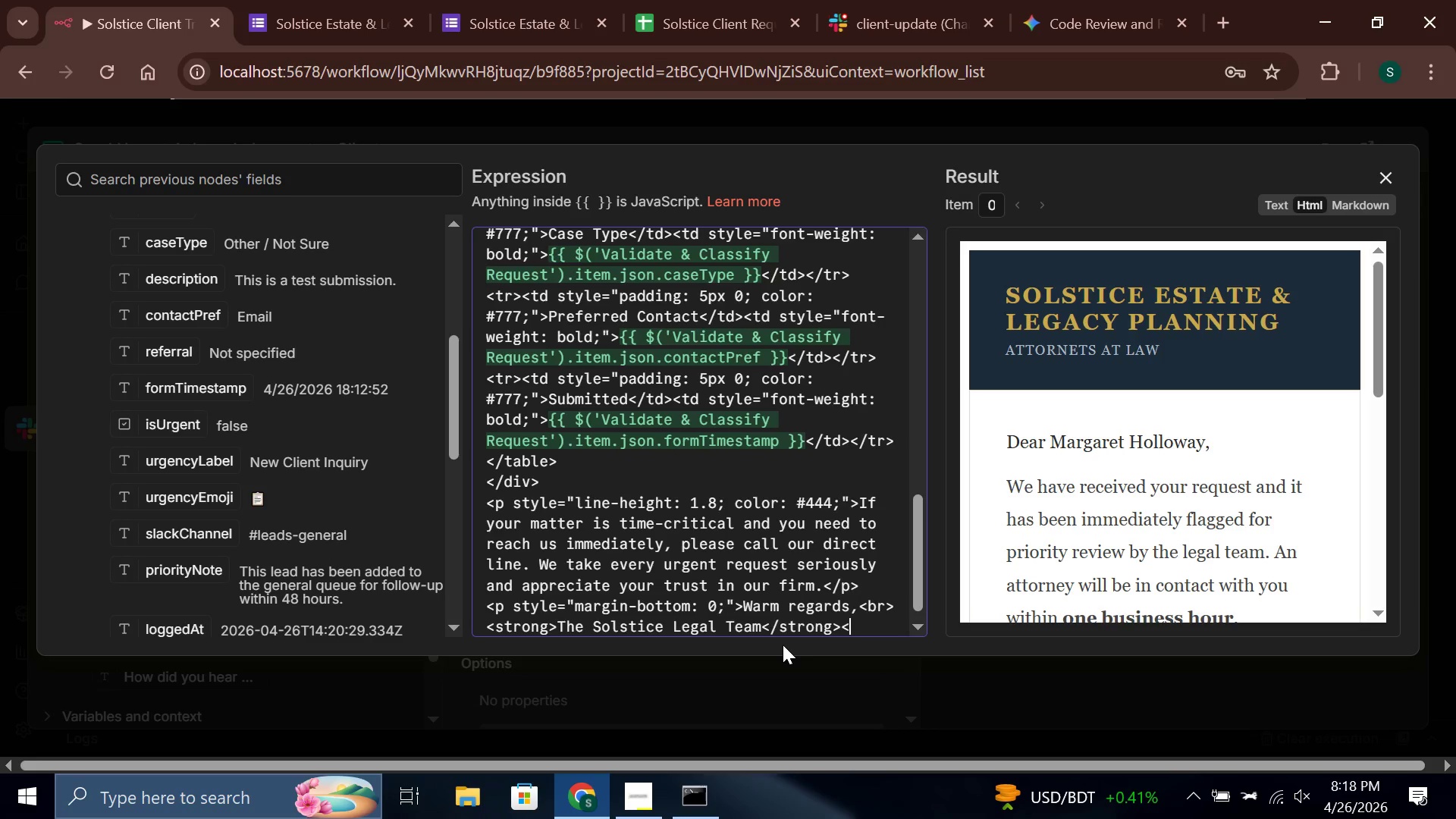 
key(Slash)
 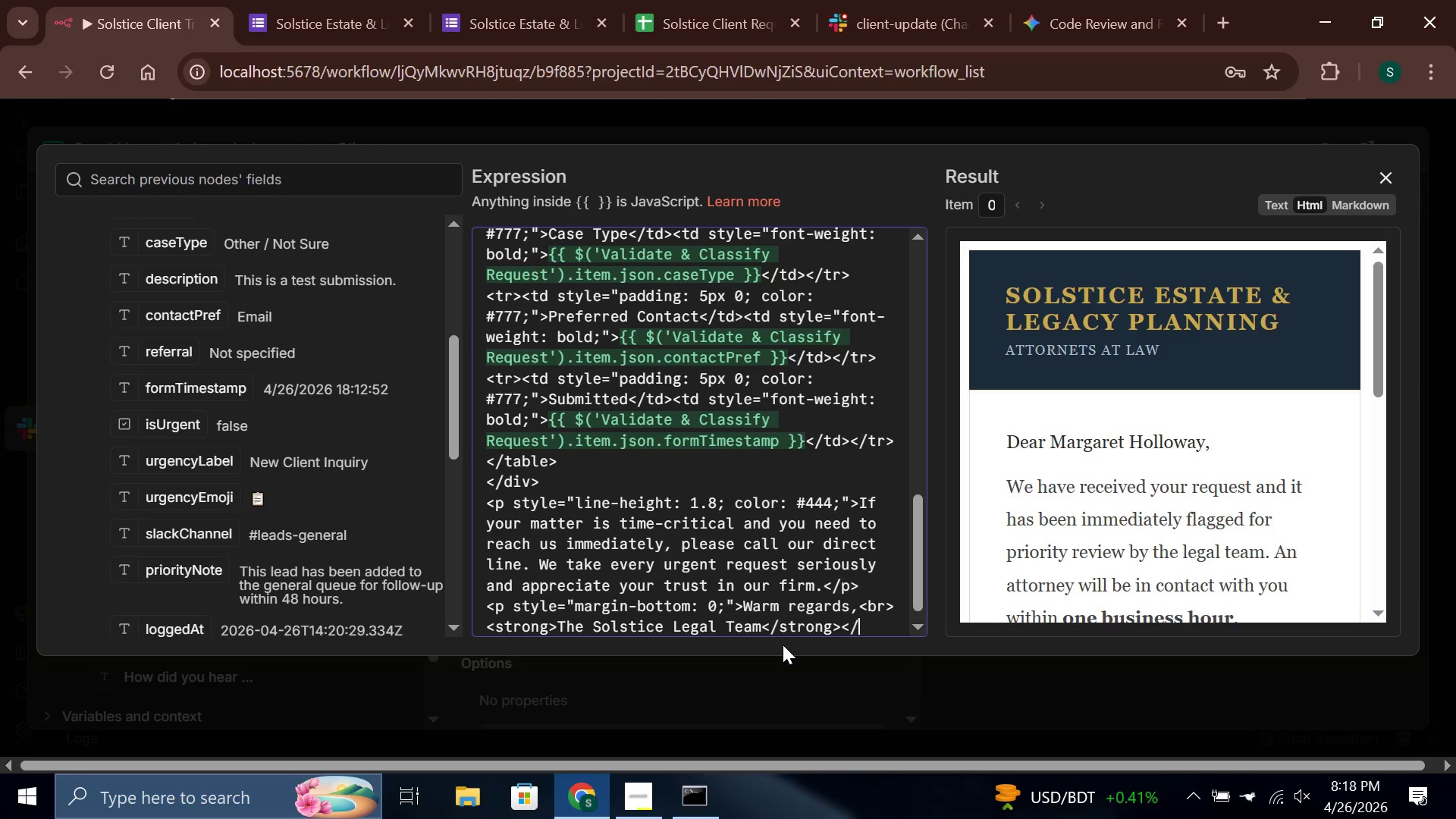 
key(P)
 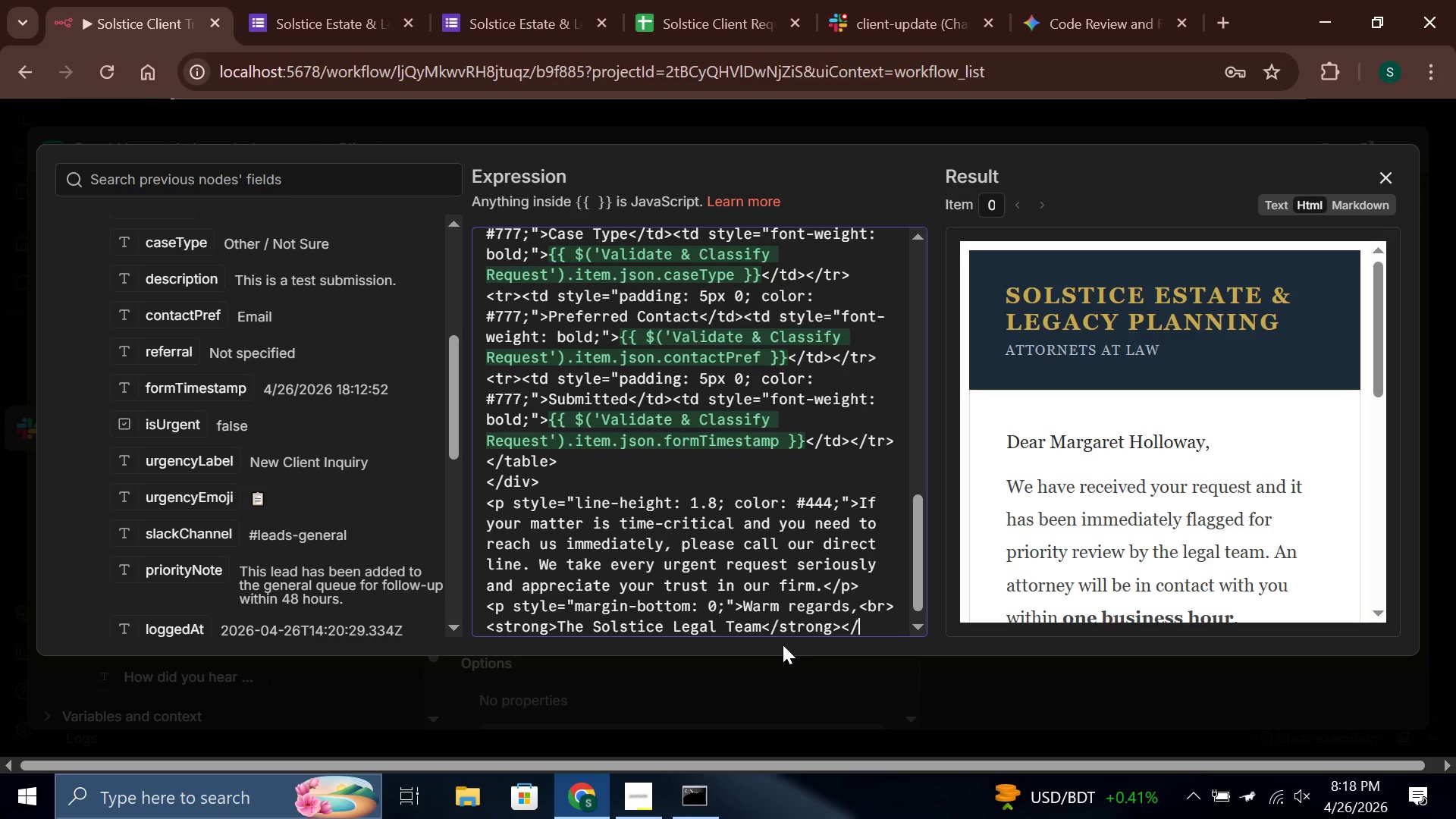 
key(Shift+ShiftLeft)
 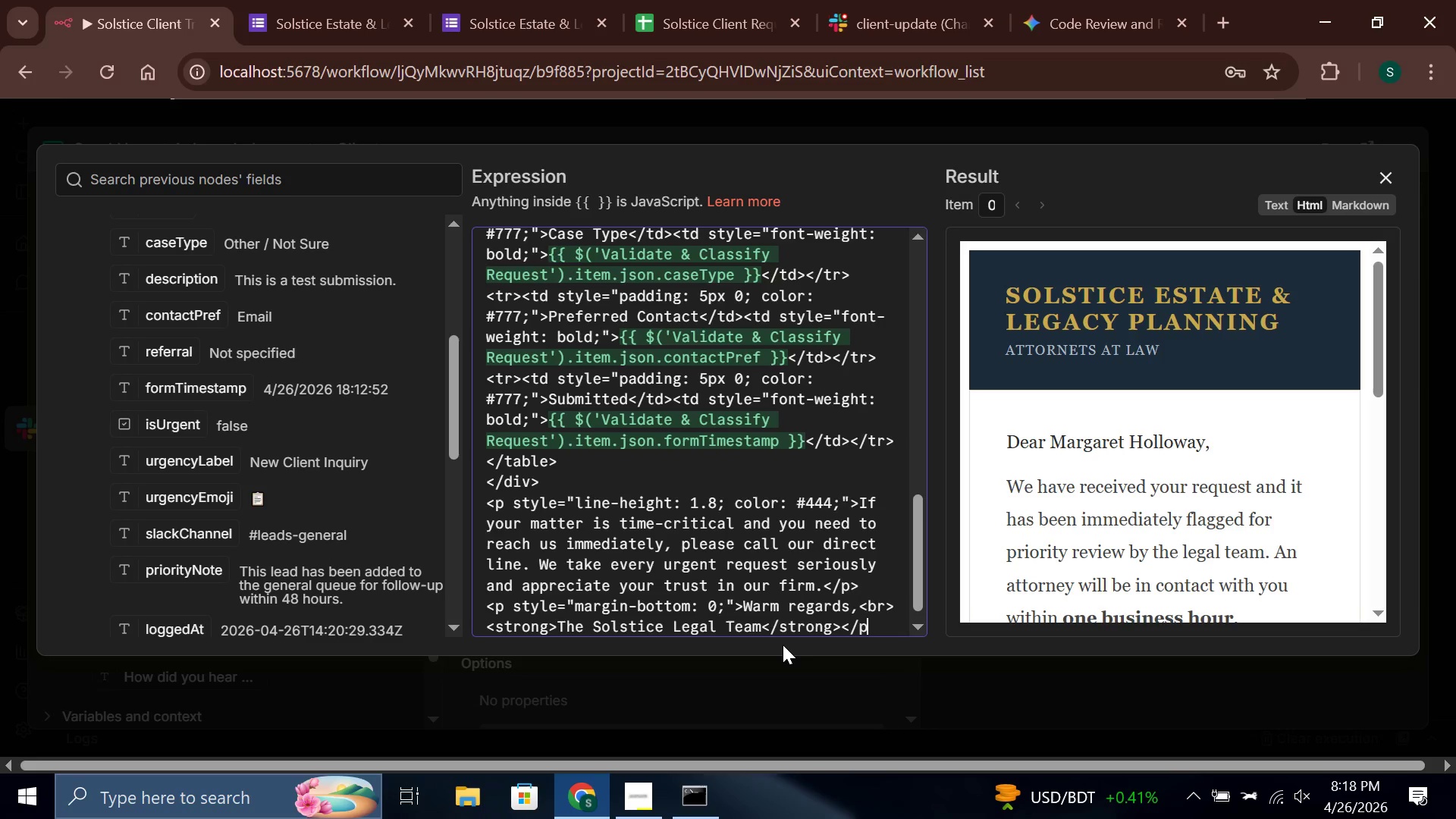 
key(Shift+Period)
 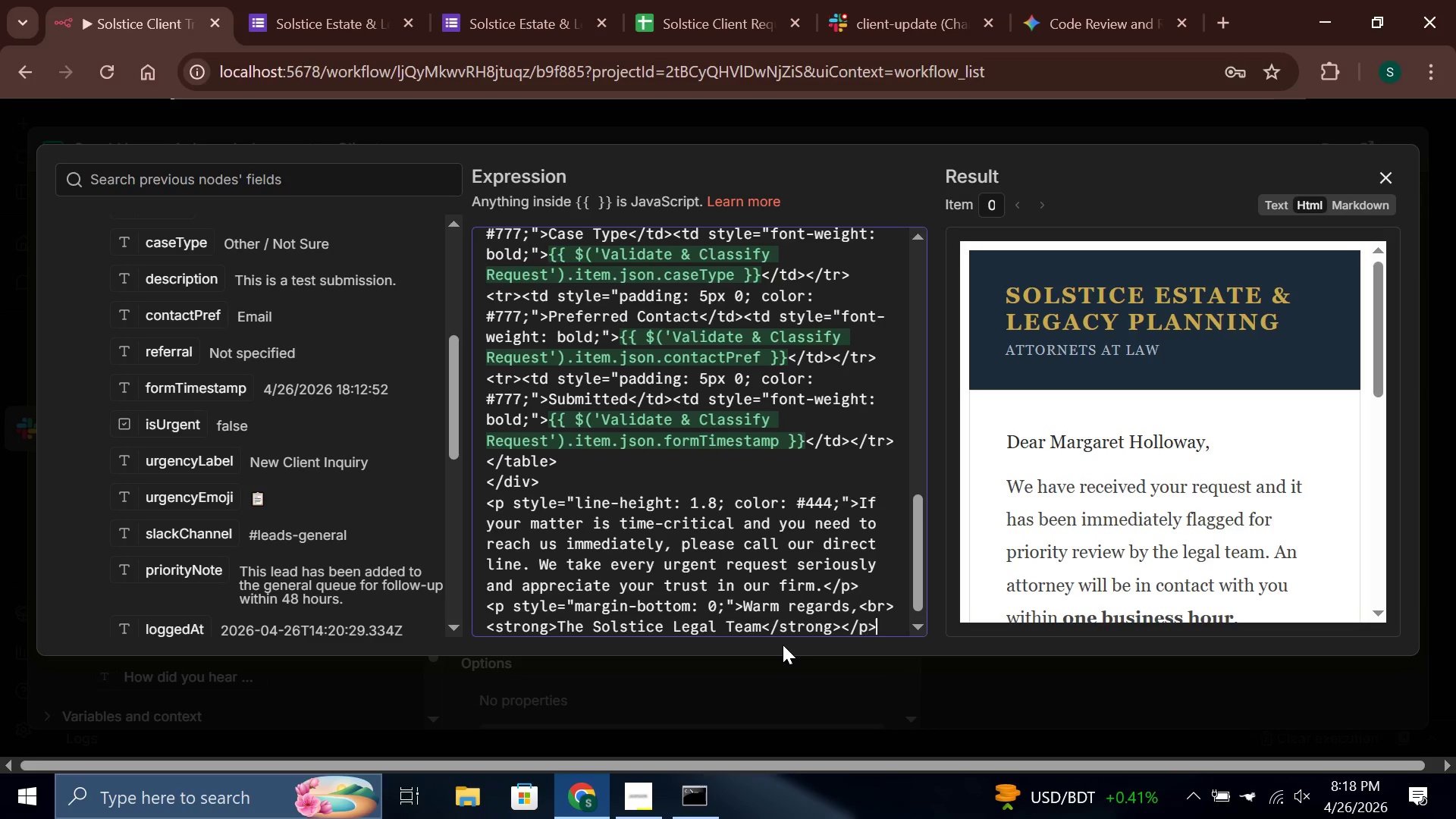 
key(Enter)
 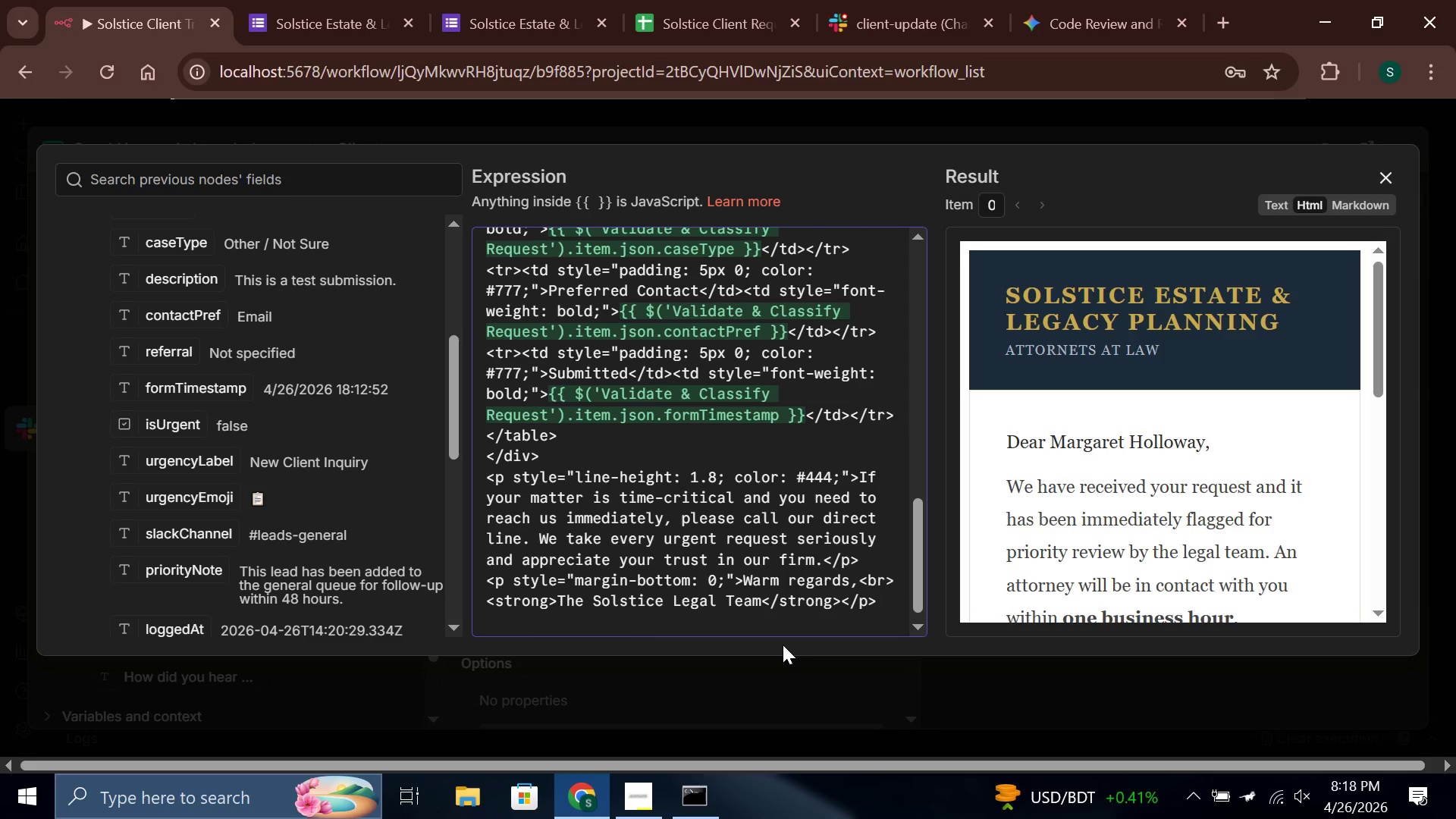 
type(</div>)
 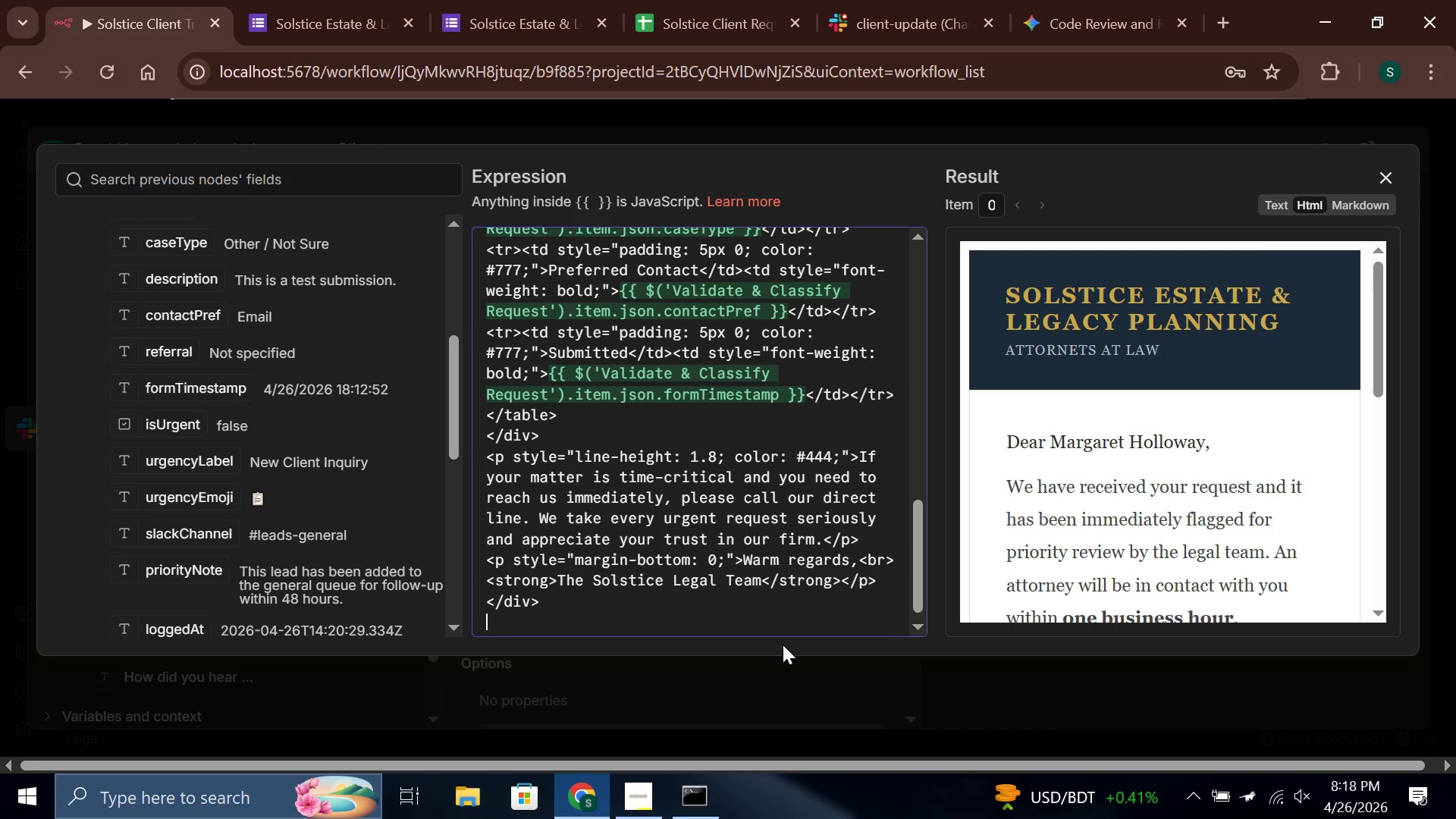 
 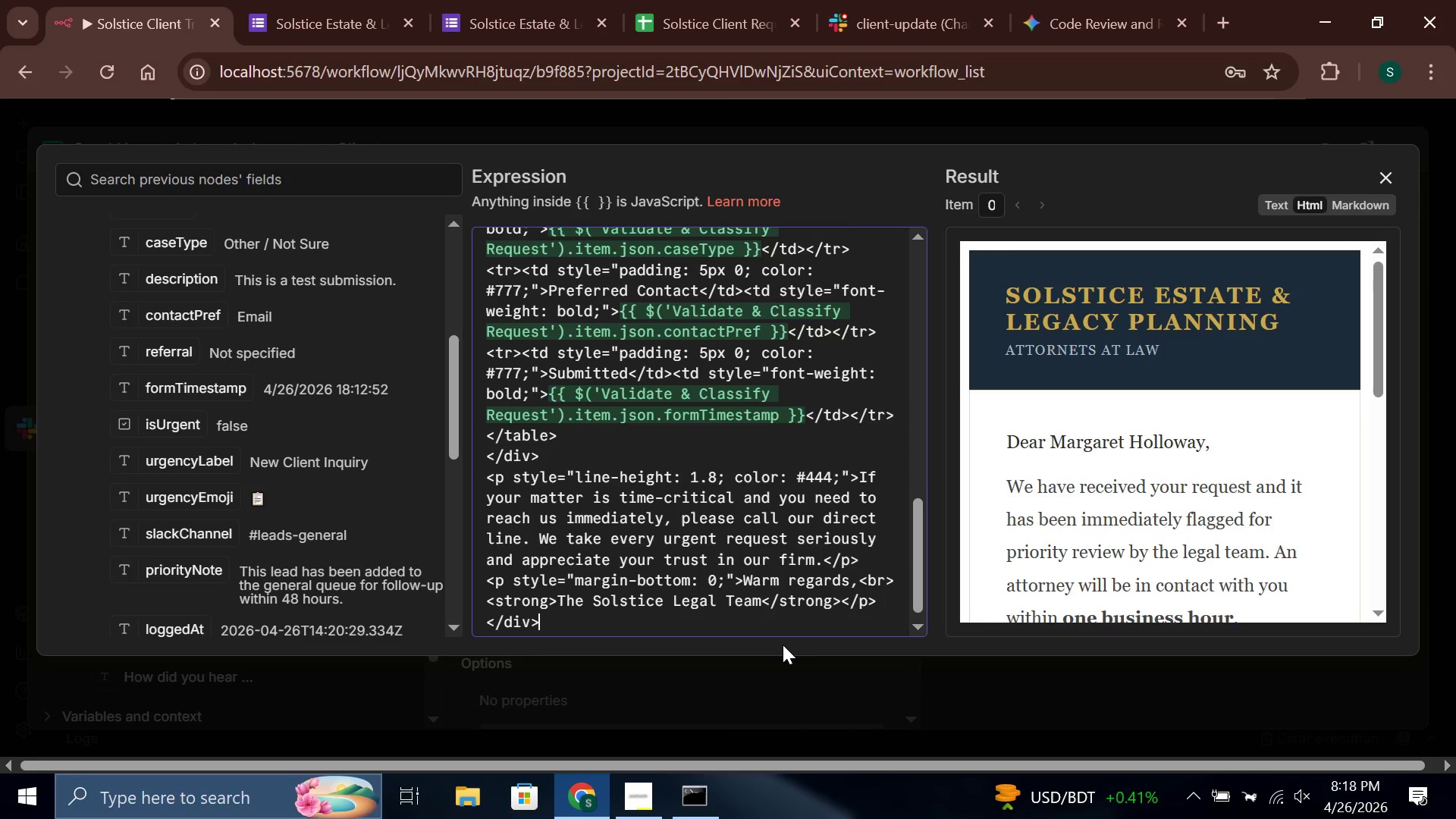 
key(Enter)
 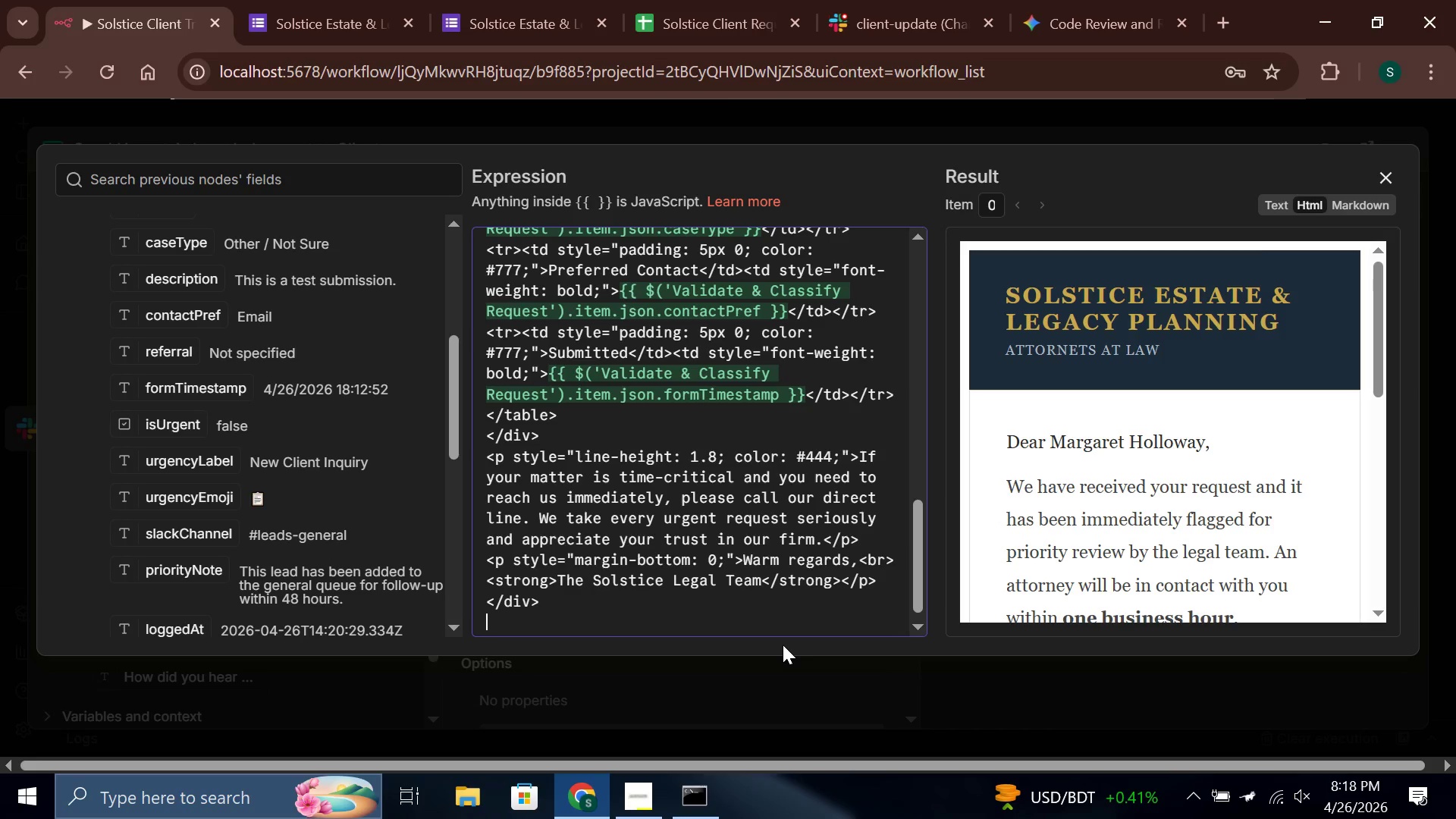 
type(<div style="background: #1c2b3a; padding: 14px 32px; test-)
key(Backspace)
key(Backspace)
key(Backspace)
type(xt-align: center;)
 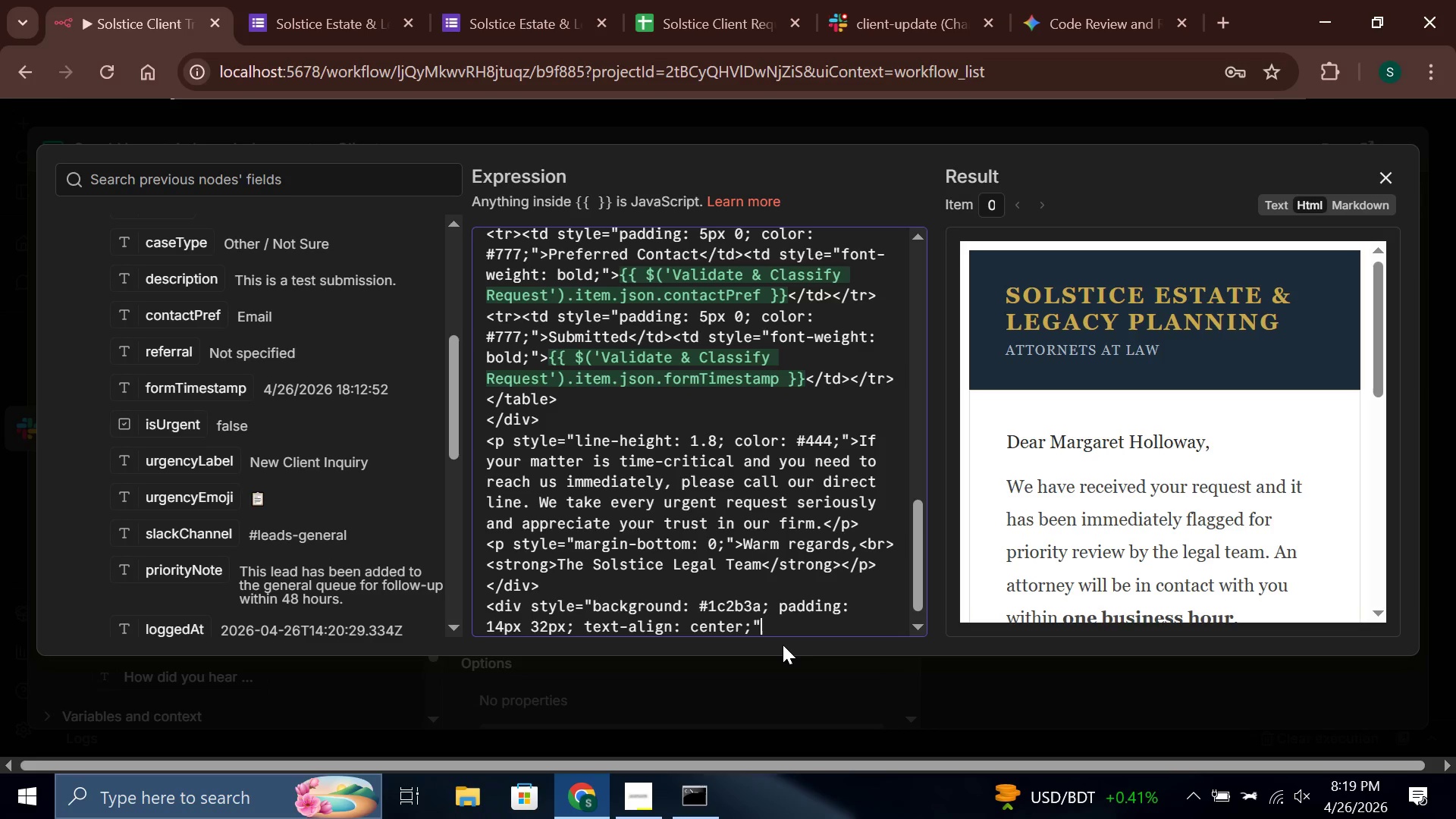 
 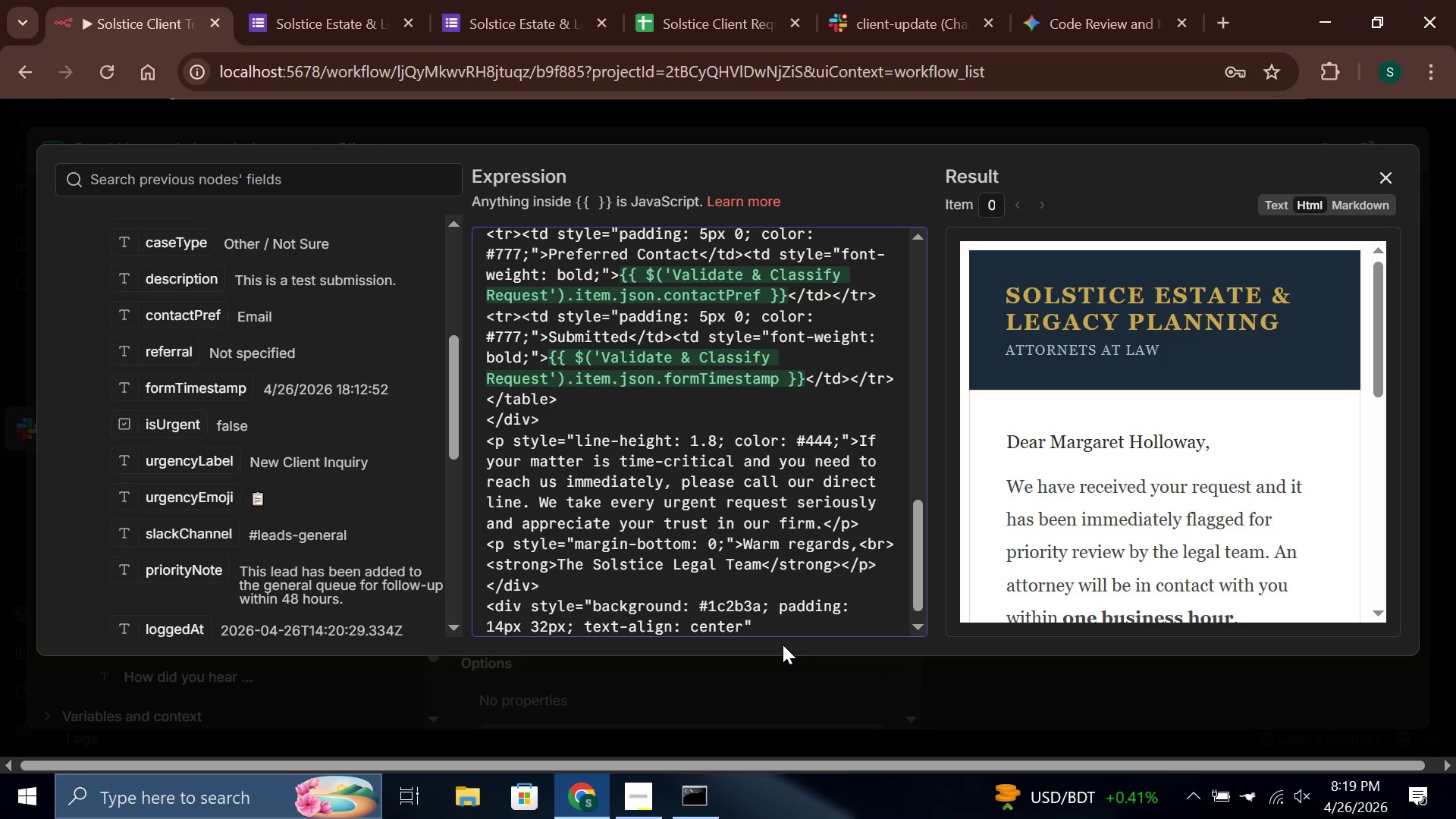 
key(ArrowRight)
 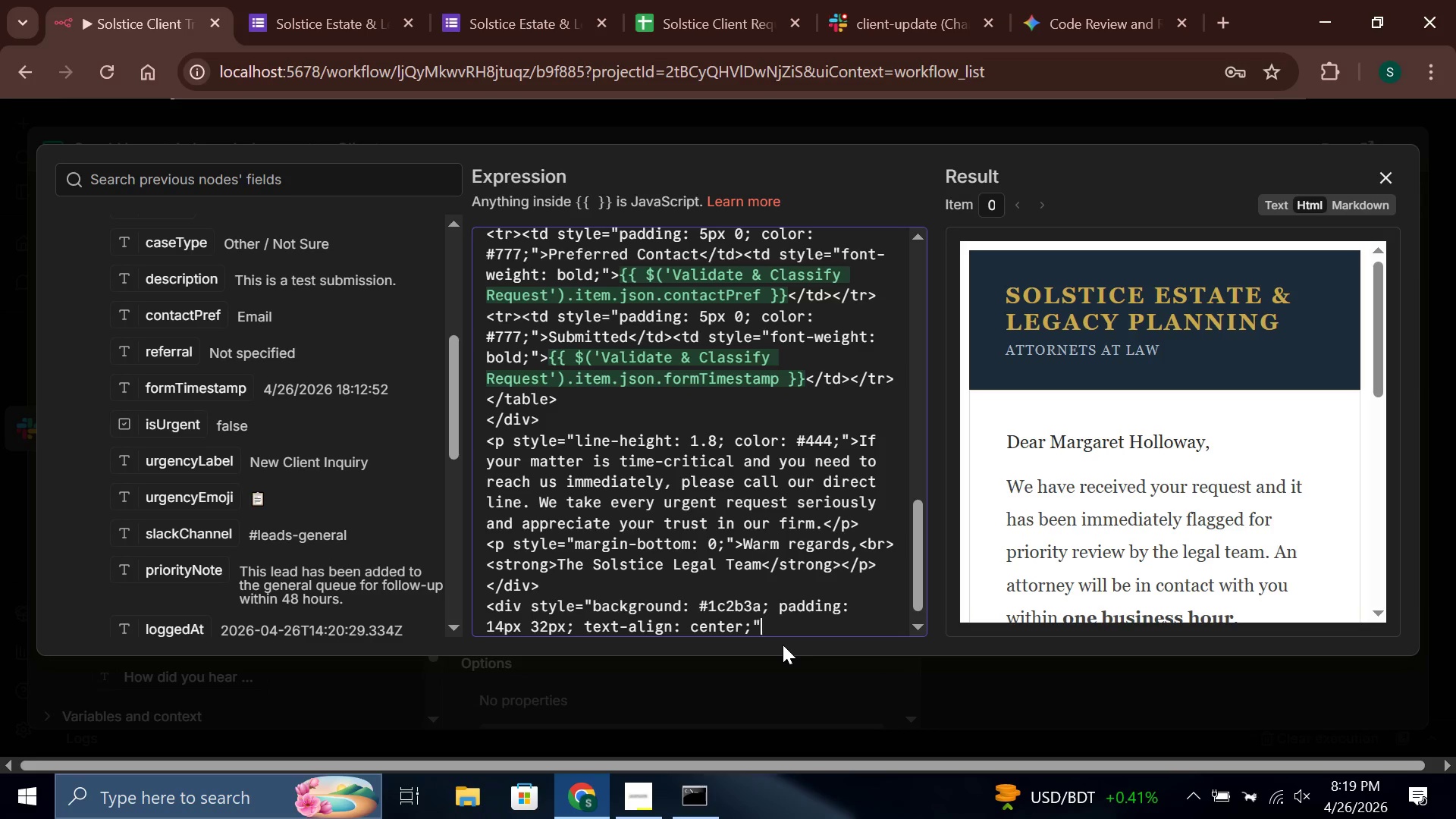 
key(Shift+Period)
 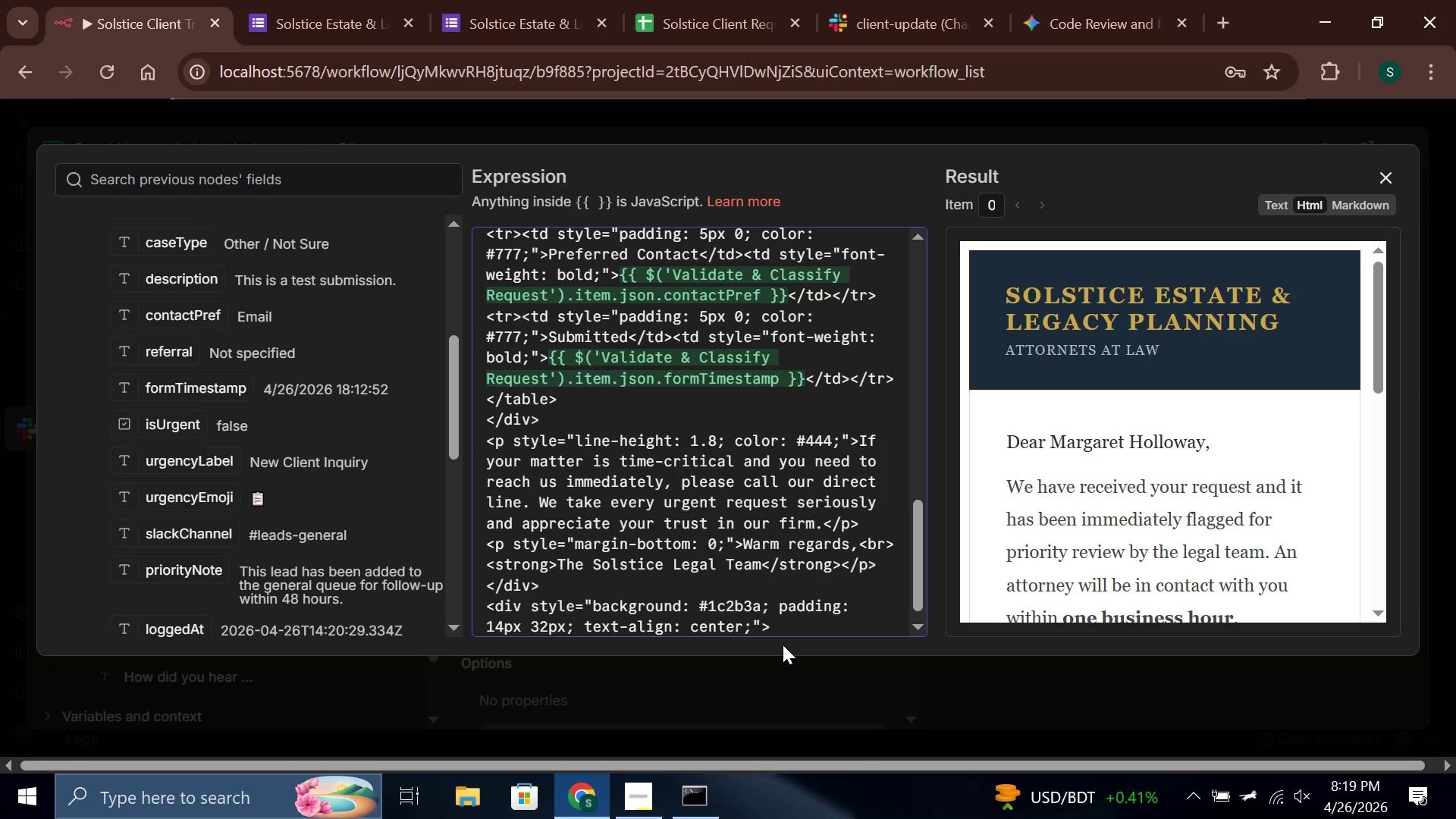 
key(Enter)
 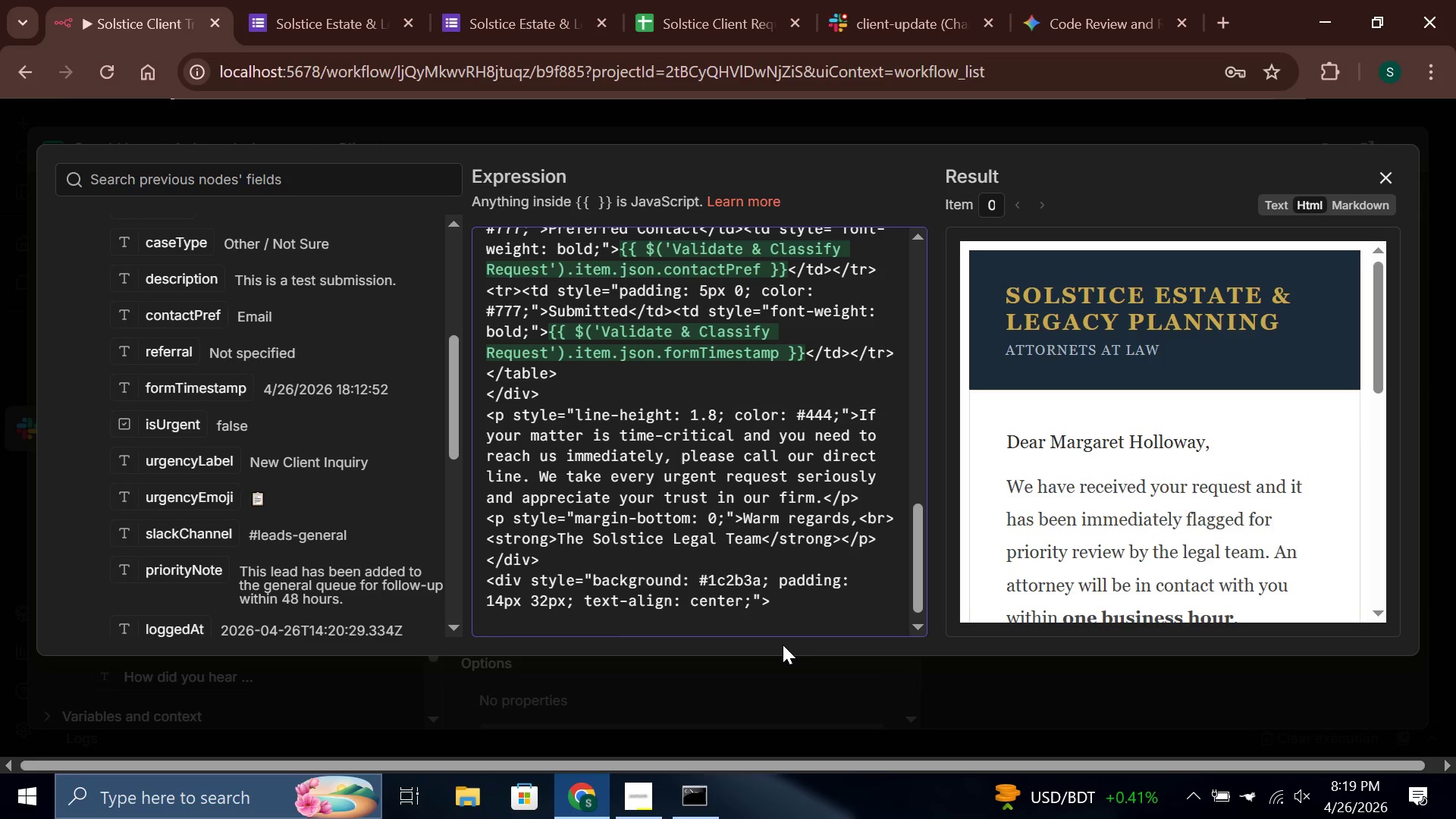 
type(<p style="color: #c9a84c; font-size: 10px; margin: 0; letter-spacing: 1px;)
 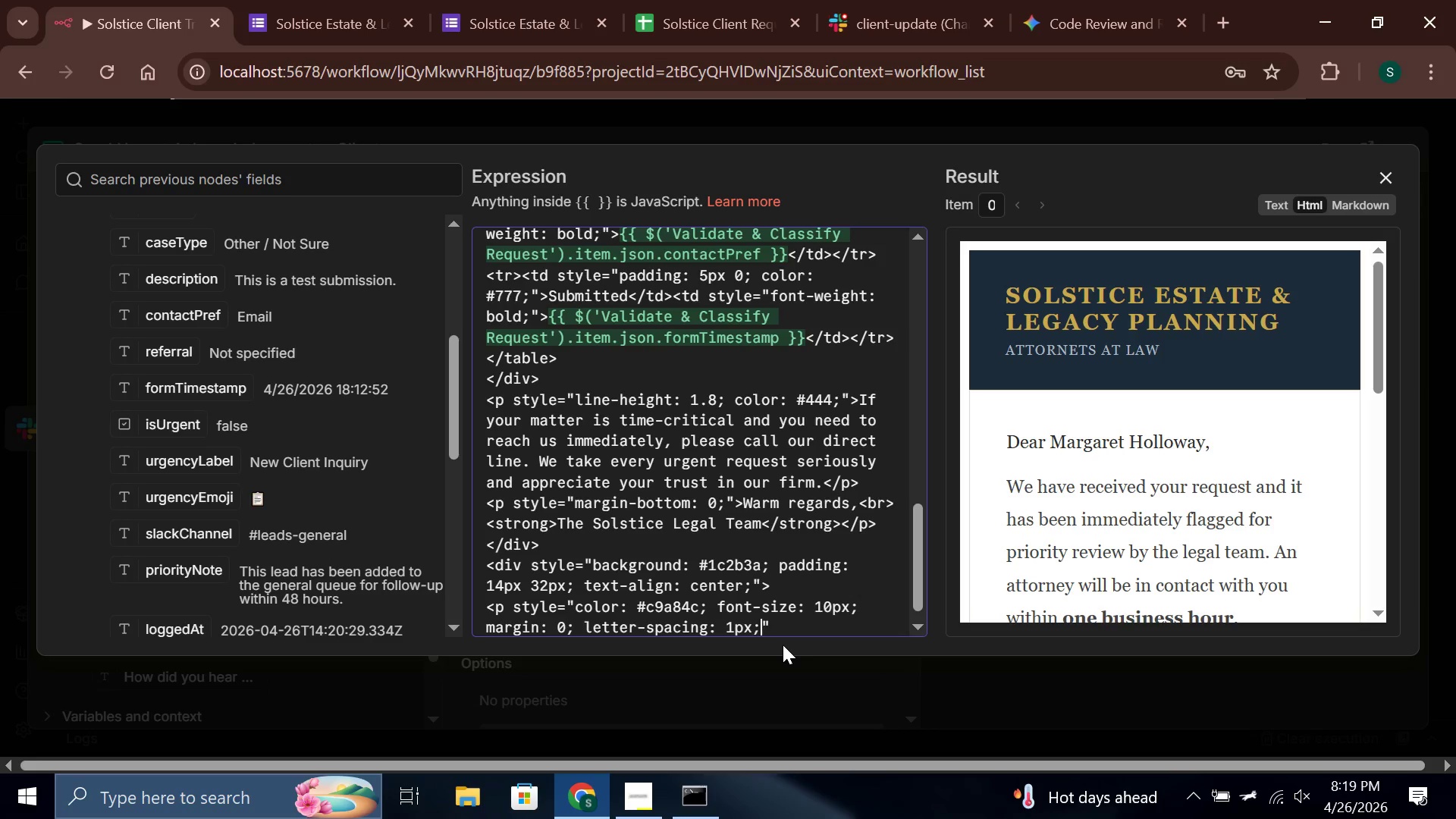 
key(ArrowRight)
 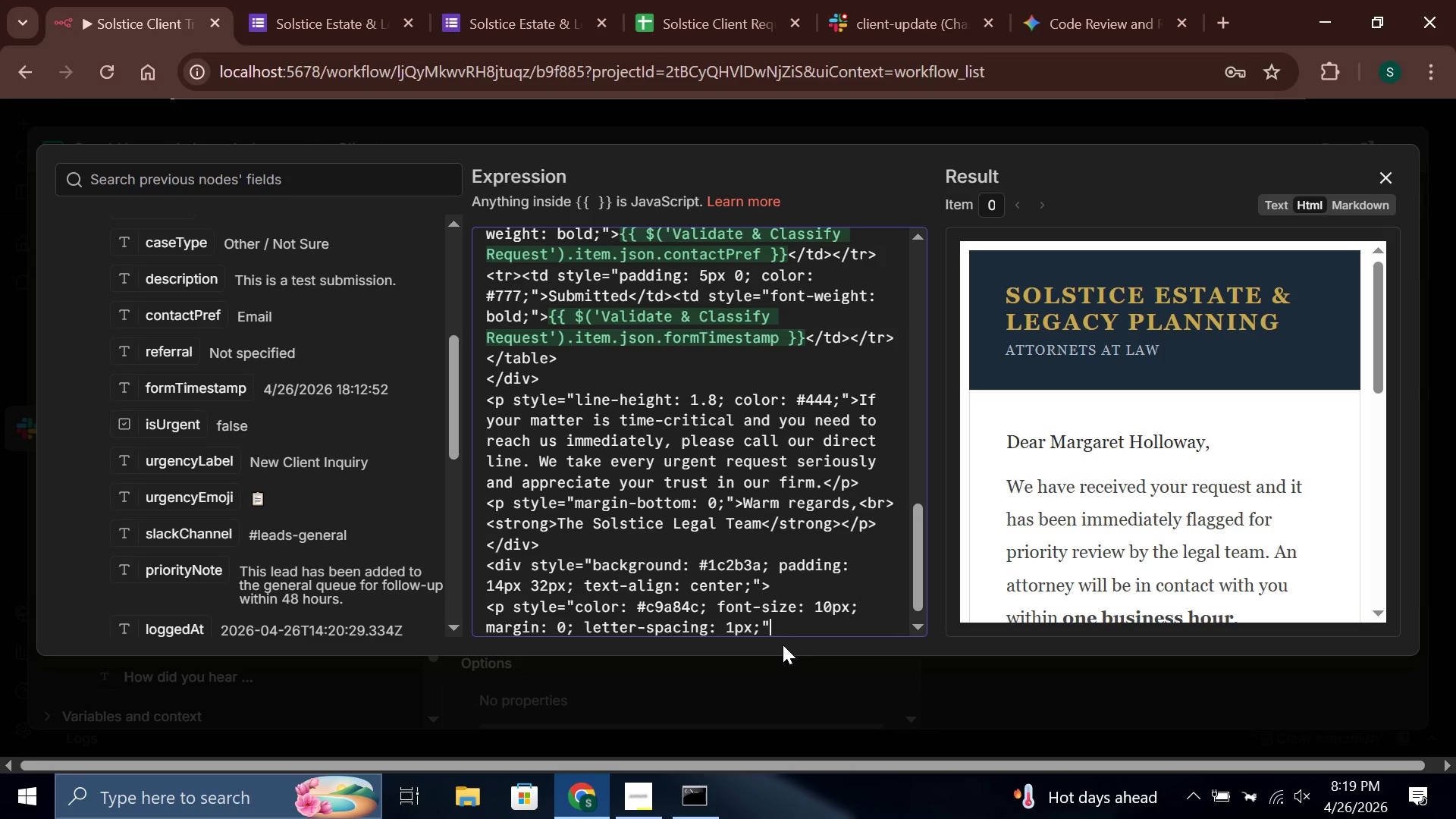 
type(>SOLSTICE ESTATE & LEGACY PLANNING . CONFIDENTIAL COMMUNICATION</p.)
key(Backspace)
type(>)
 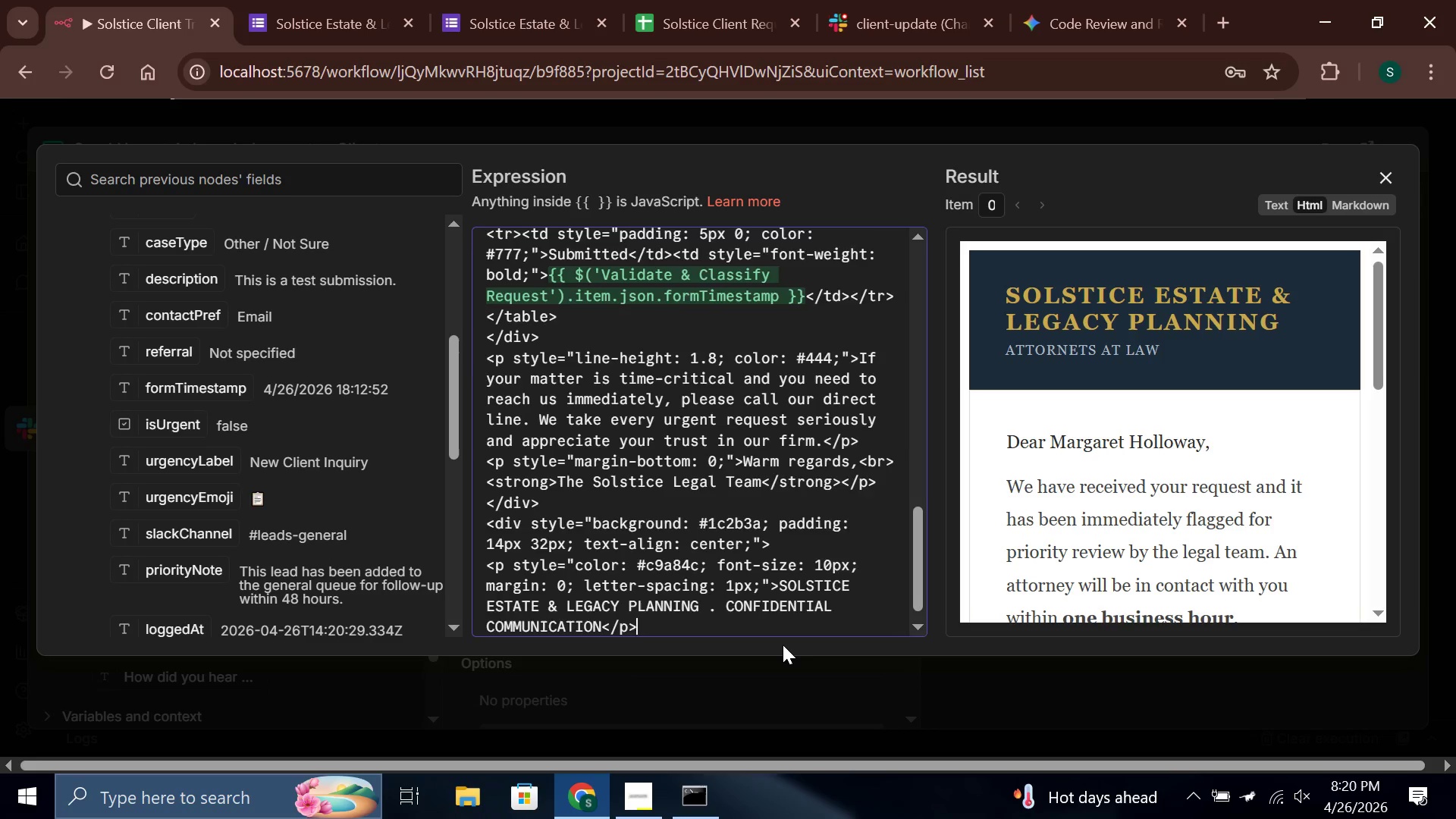 
 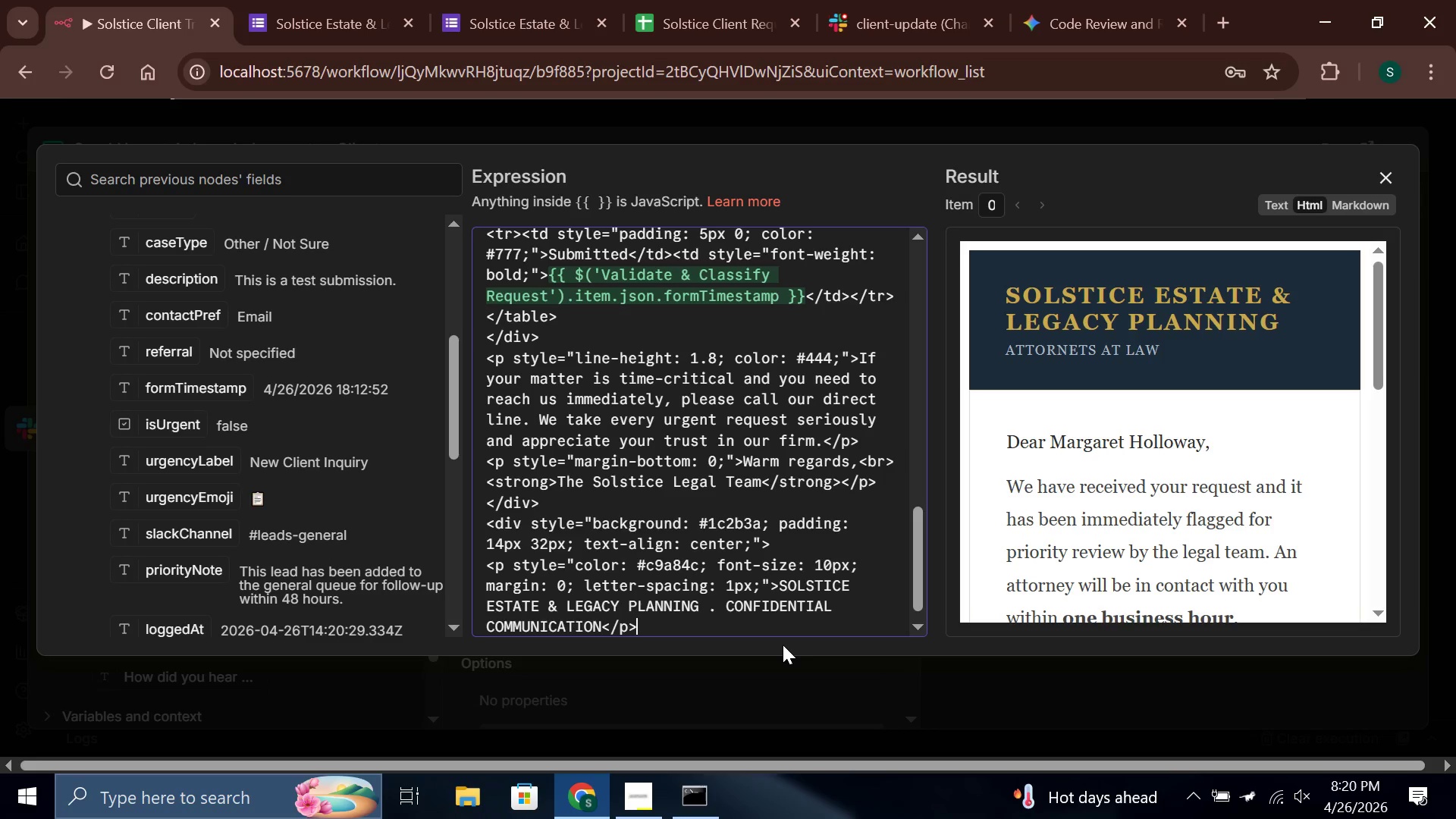 
key(Enter)
 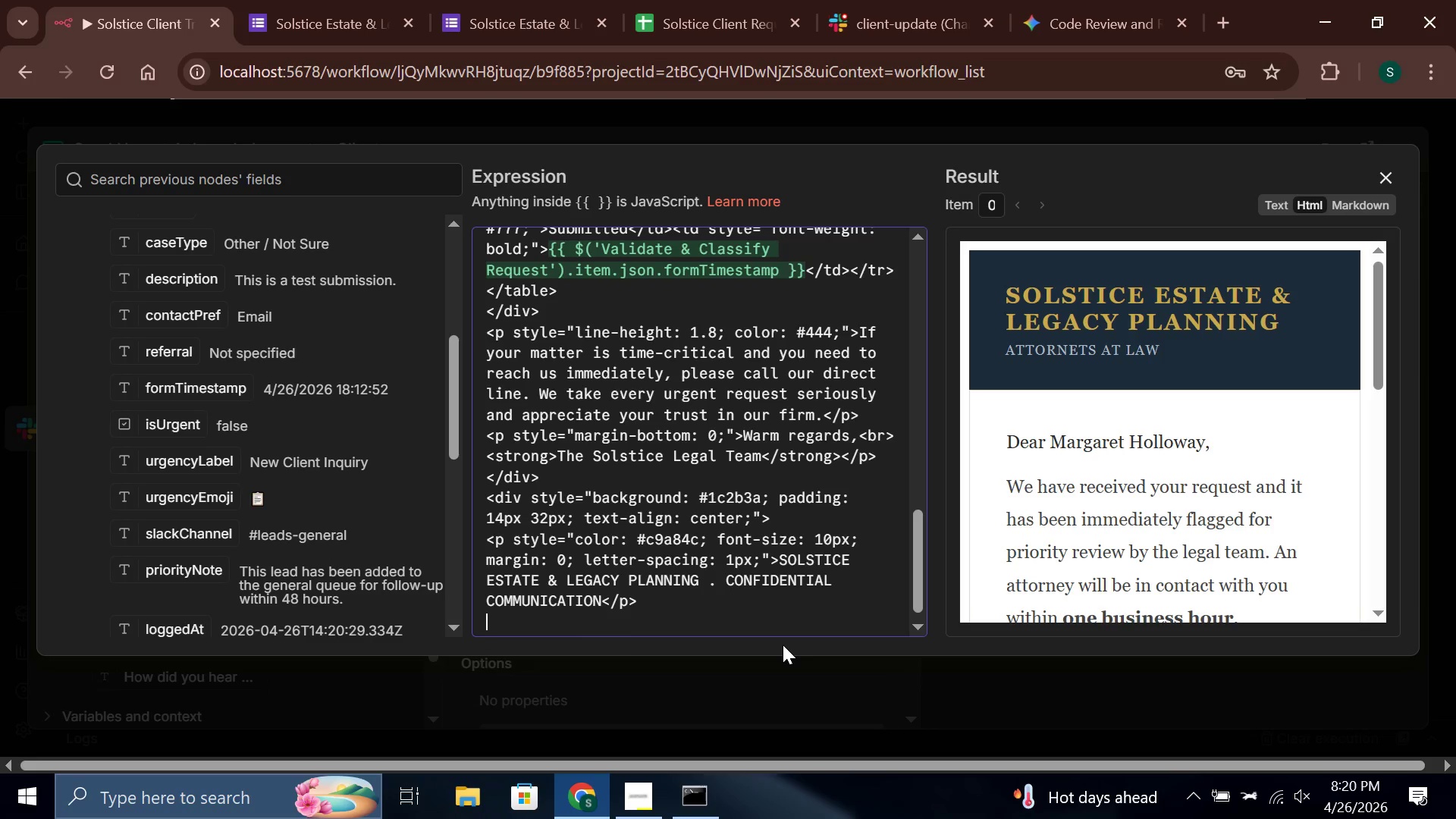 
type(</div>)
 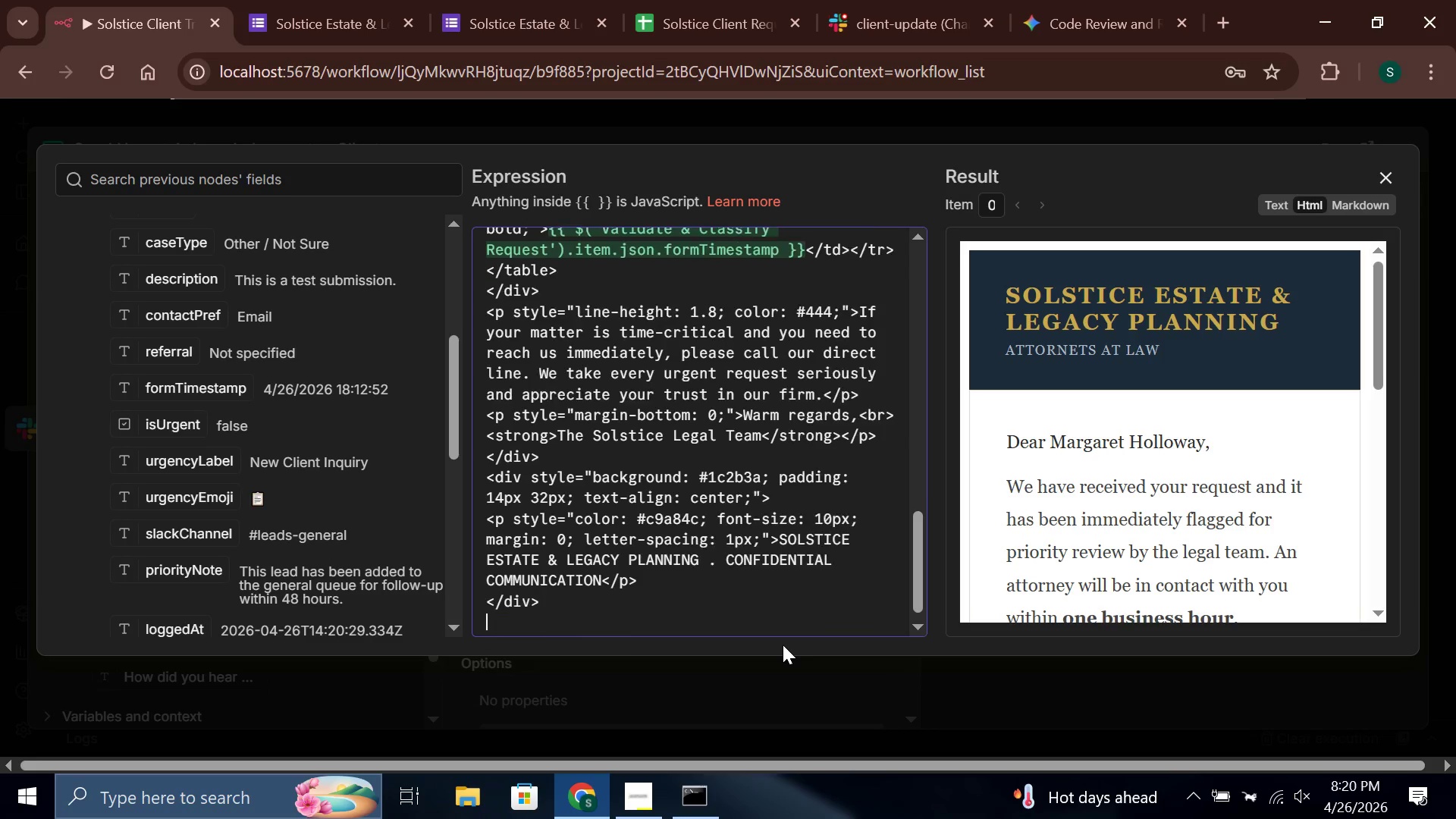 
 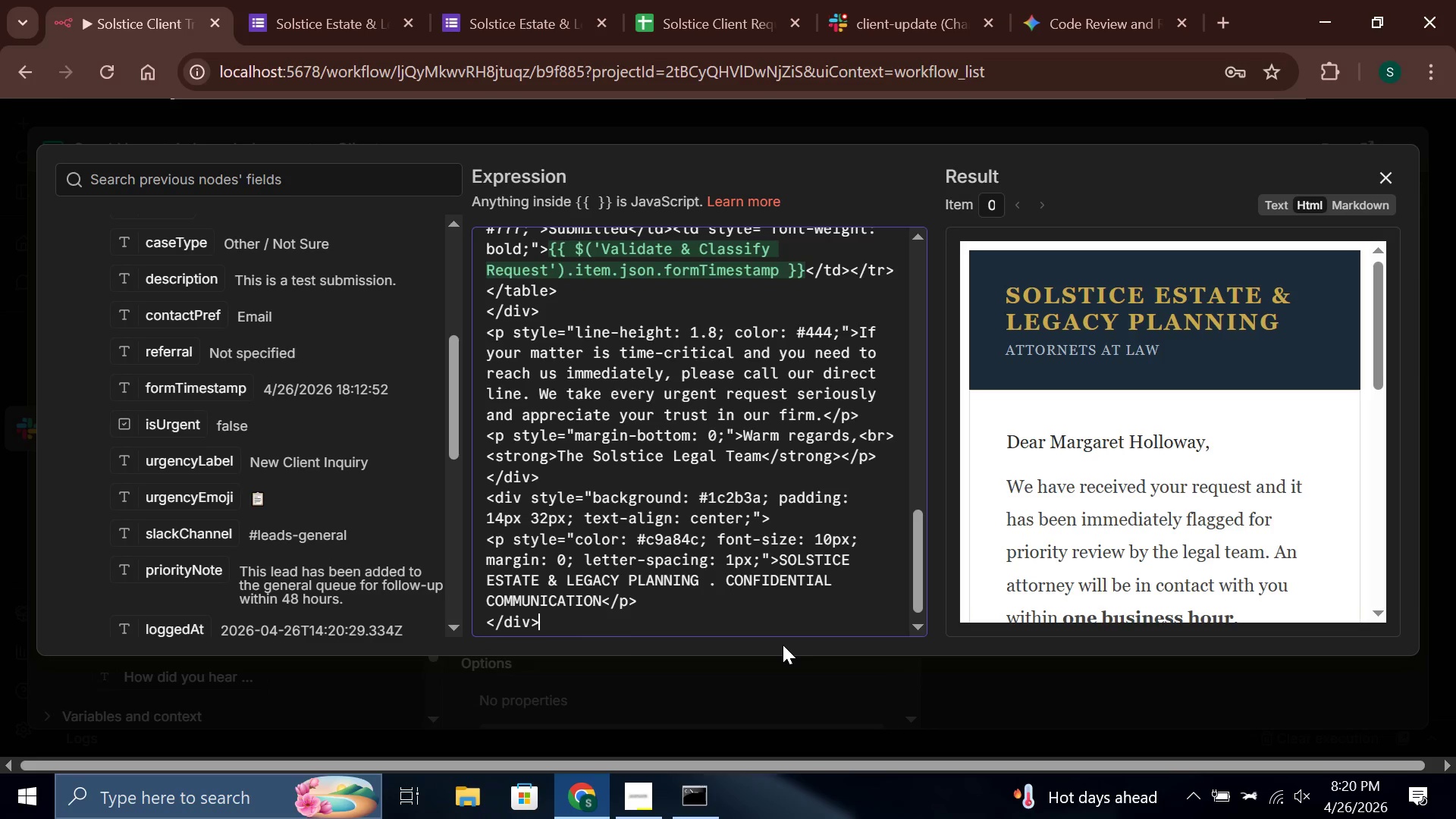 
key(Enter)
 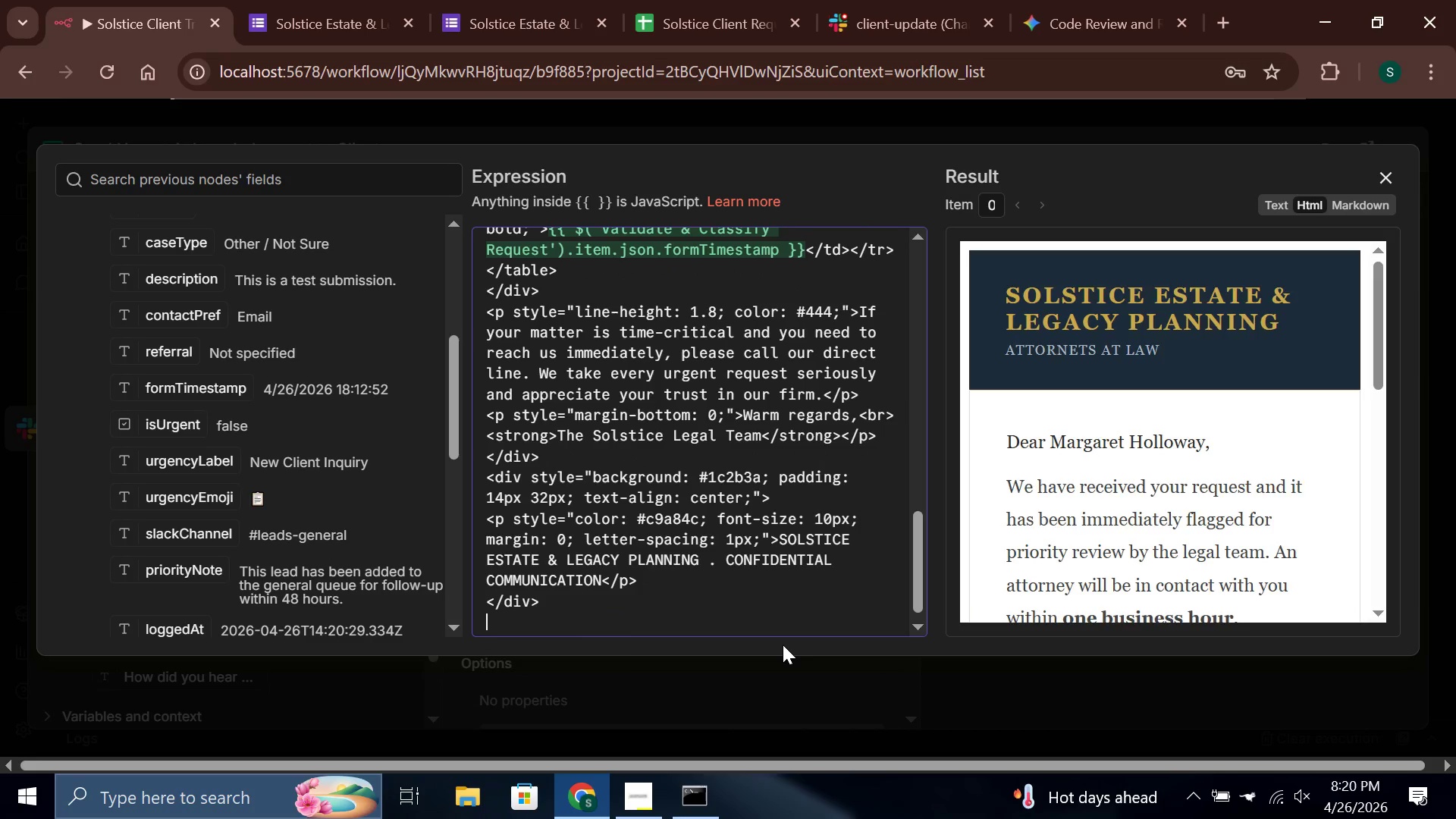 
type(</div>)
 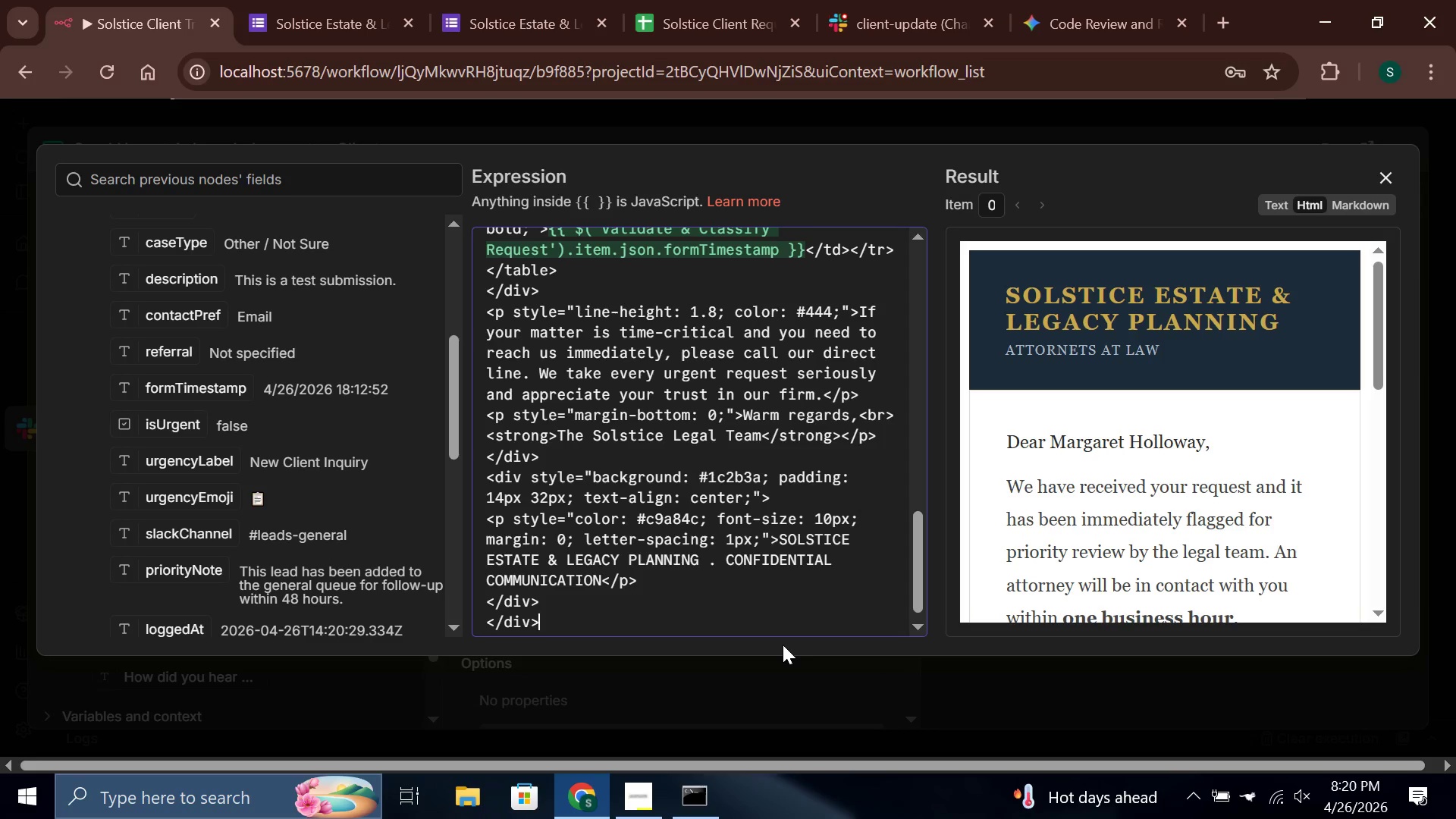 